 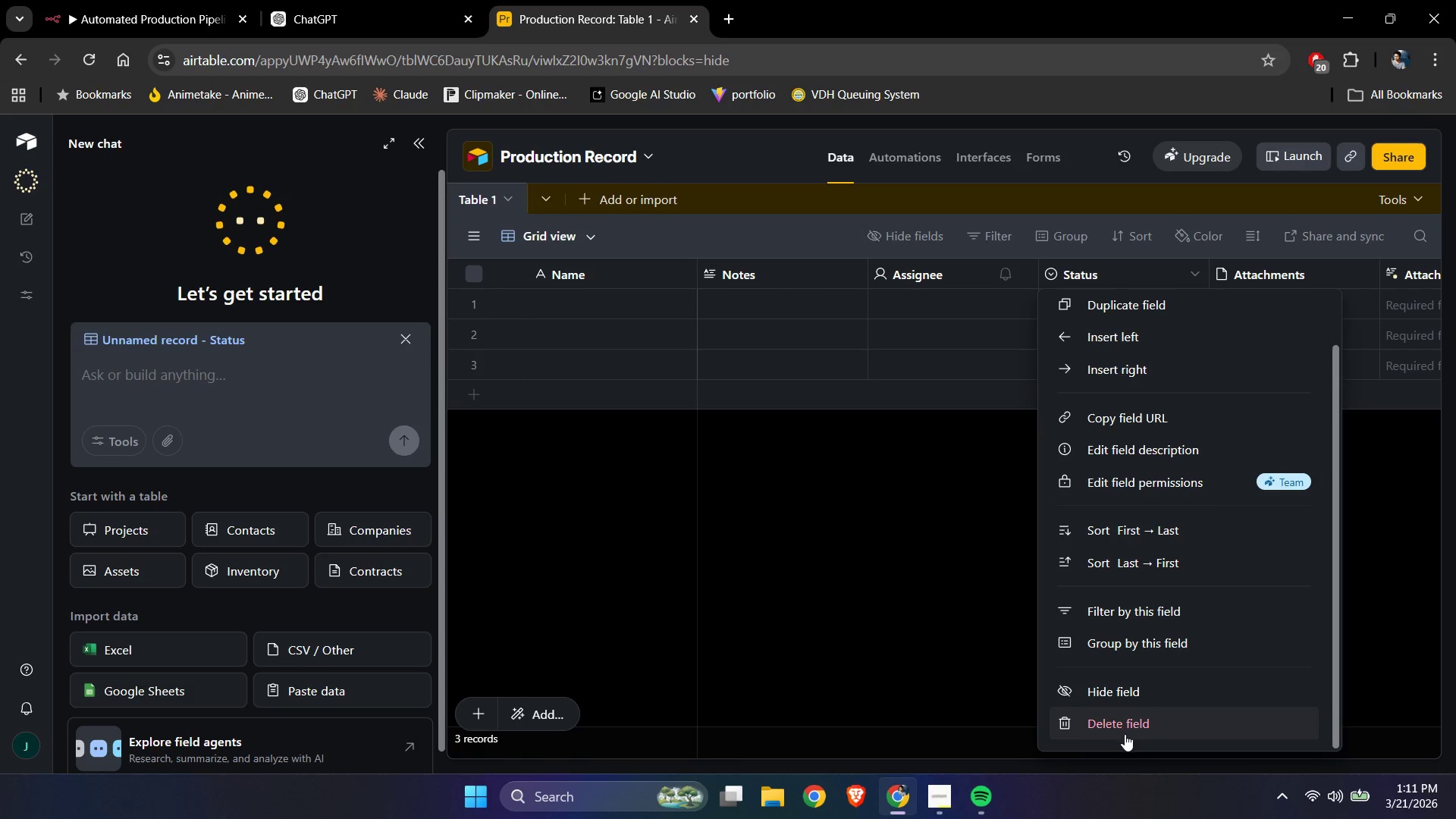 
double_click([853, 647])
 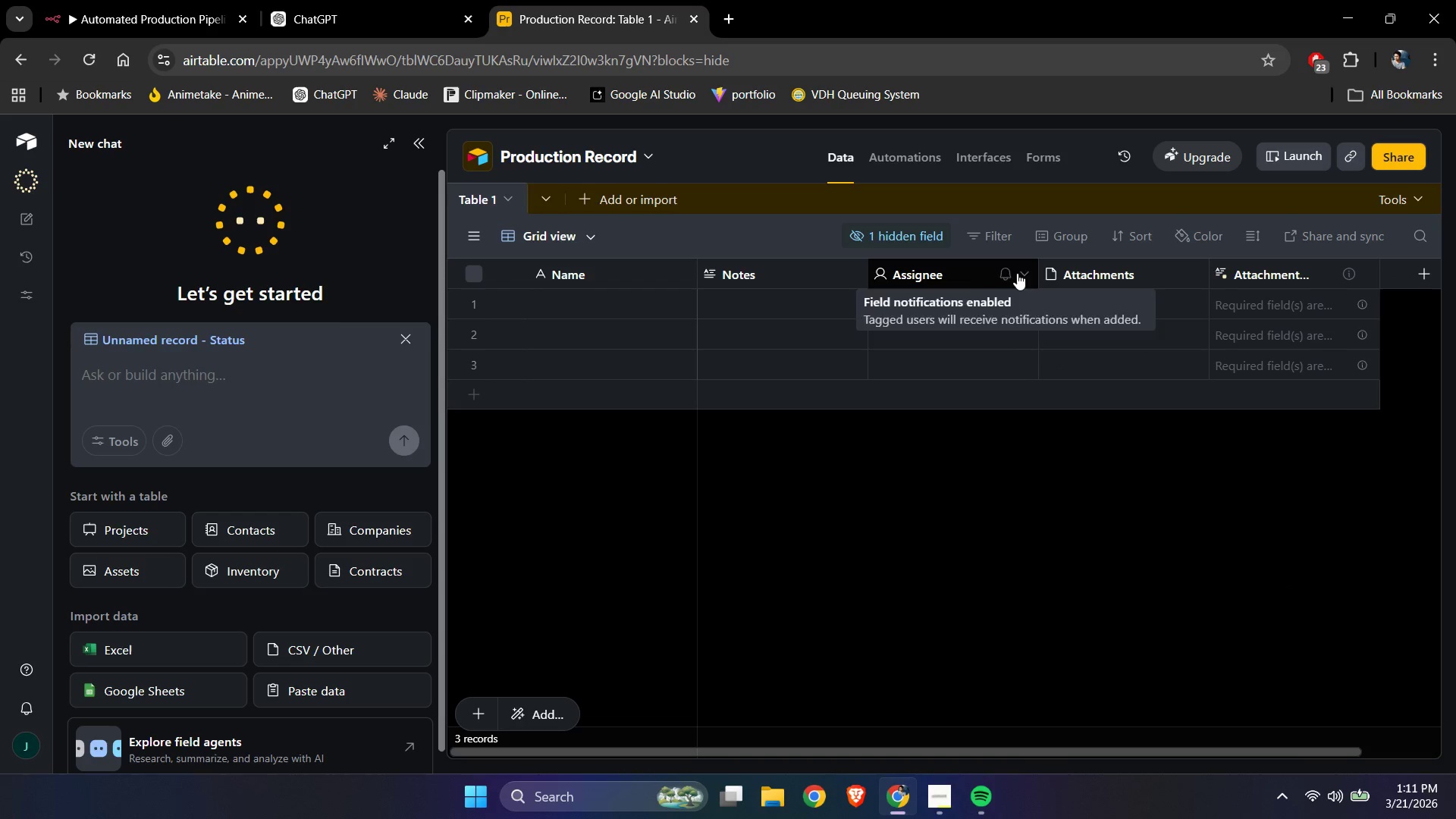 
left_click([1030, 273])
 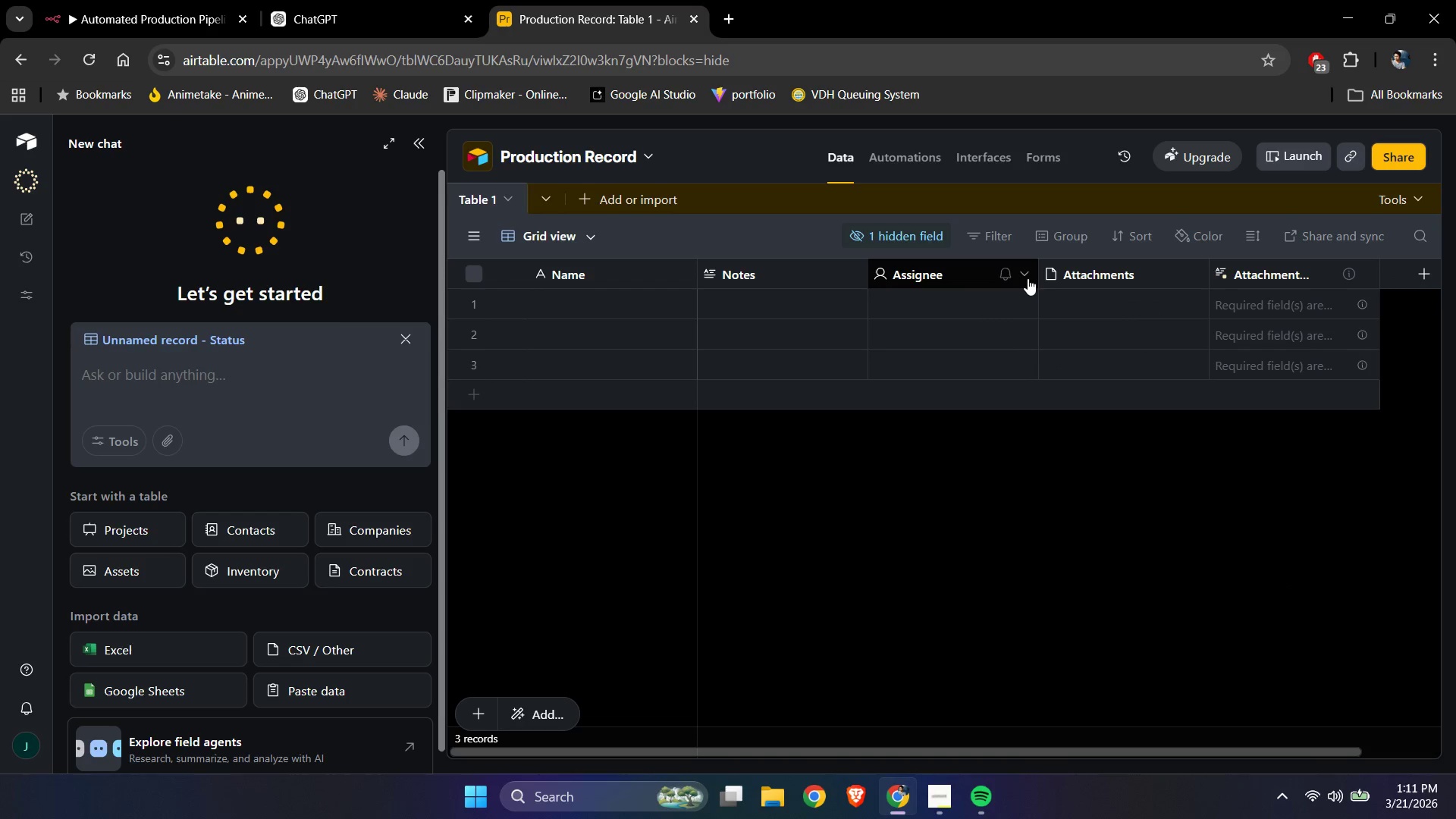 
left_click([1025, 277])
 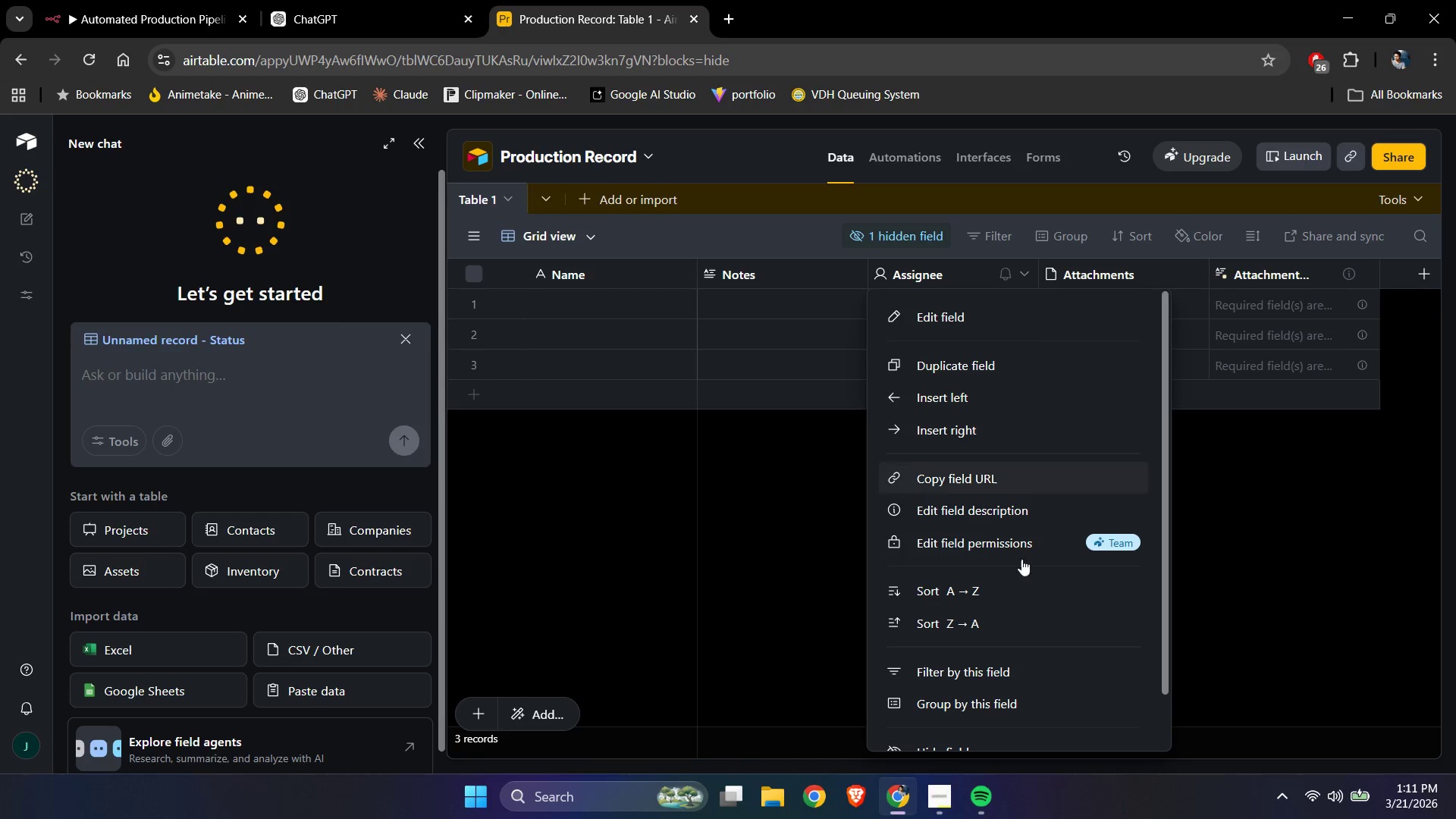 
scroll: coordinate [1012, 624], scroll_direction: down, amount: 5.0
 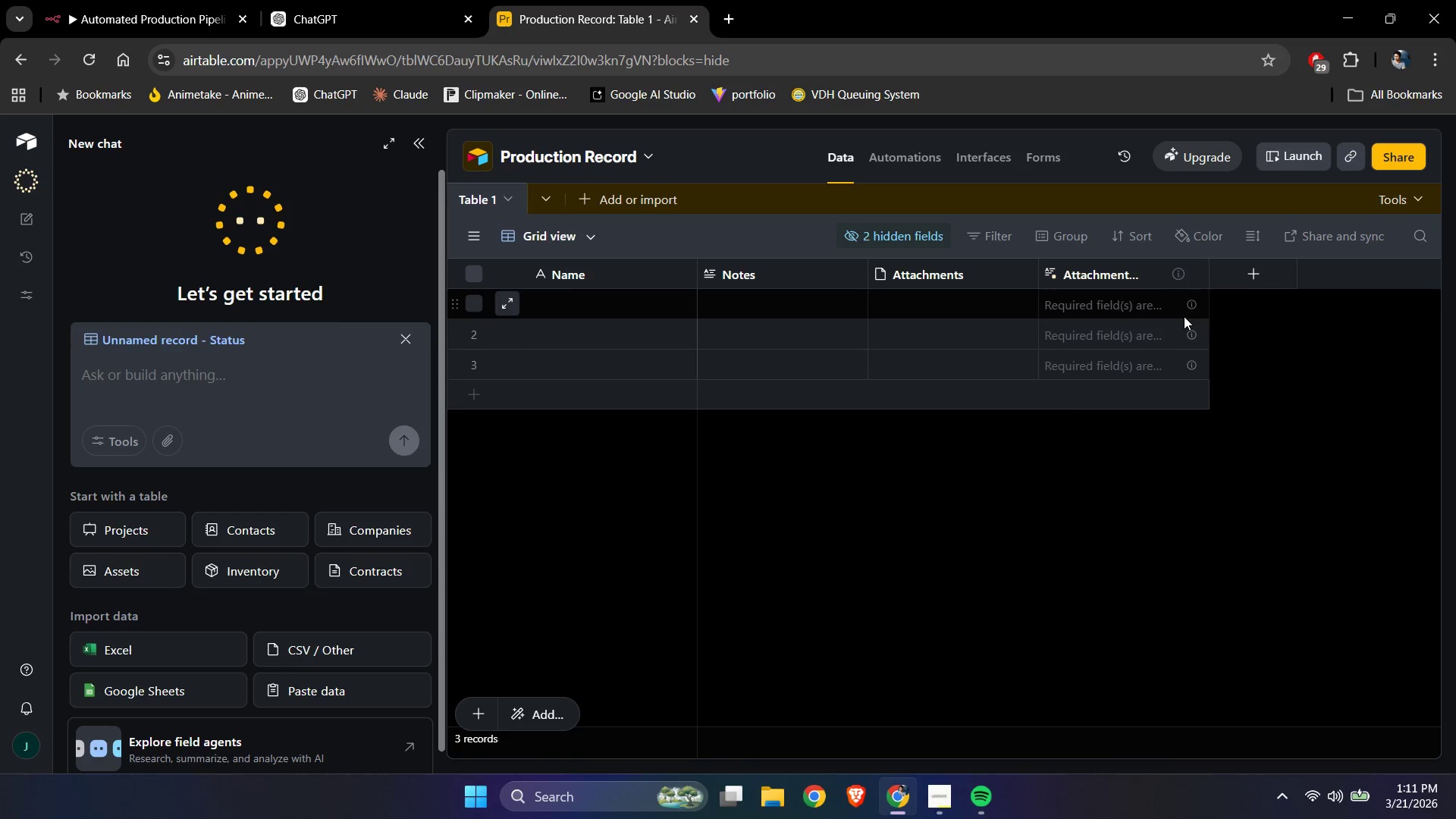 
left_click([1021, 274])
 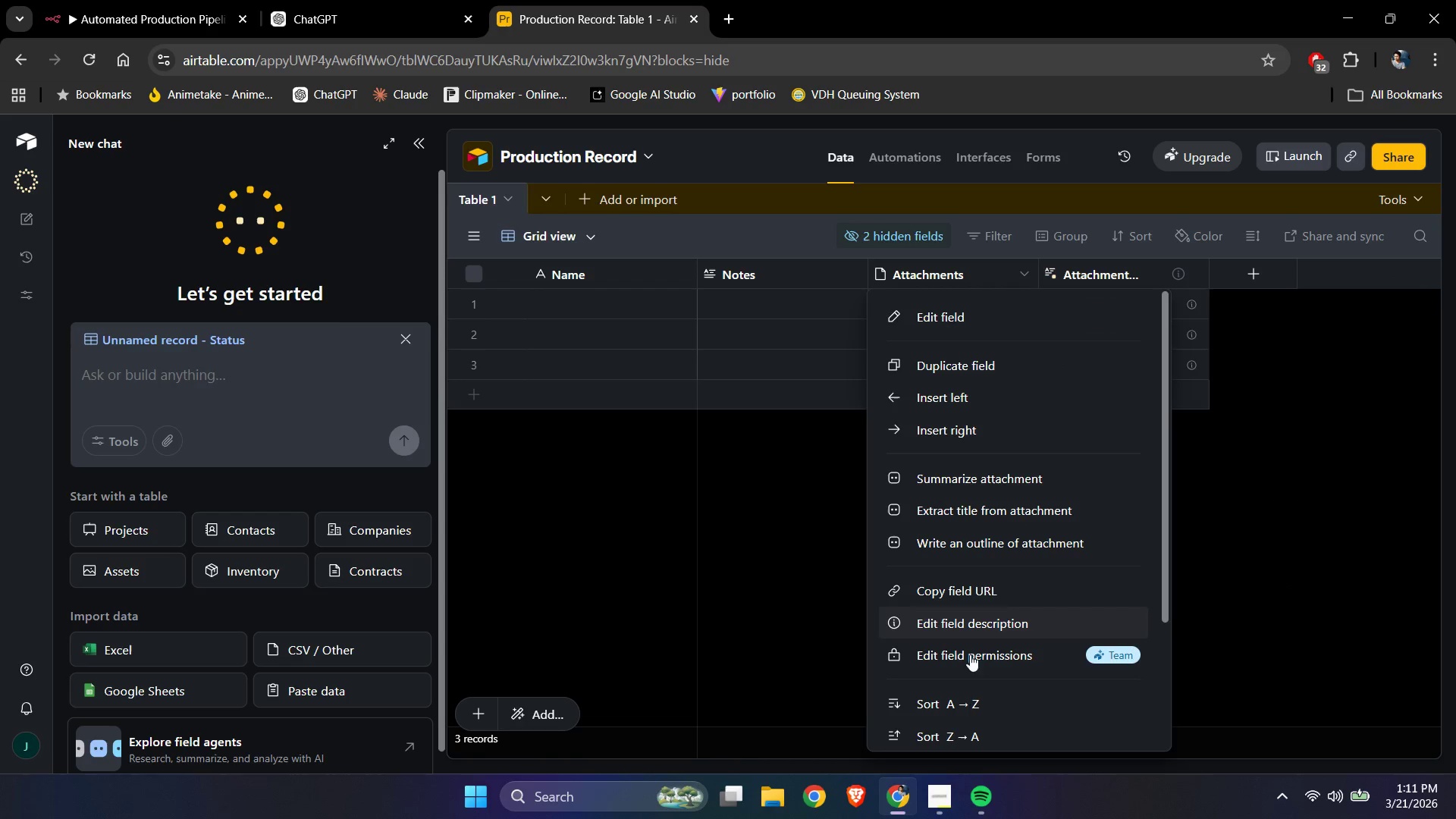 
scroll: coordinate [965, 703], scroll_direction: down, amount: 3.0
 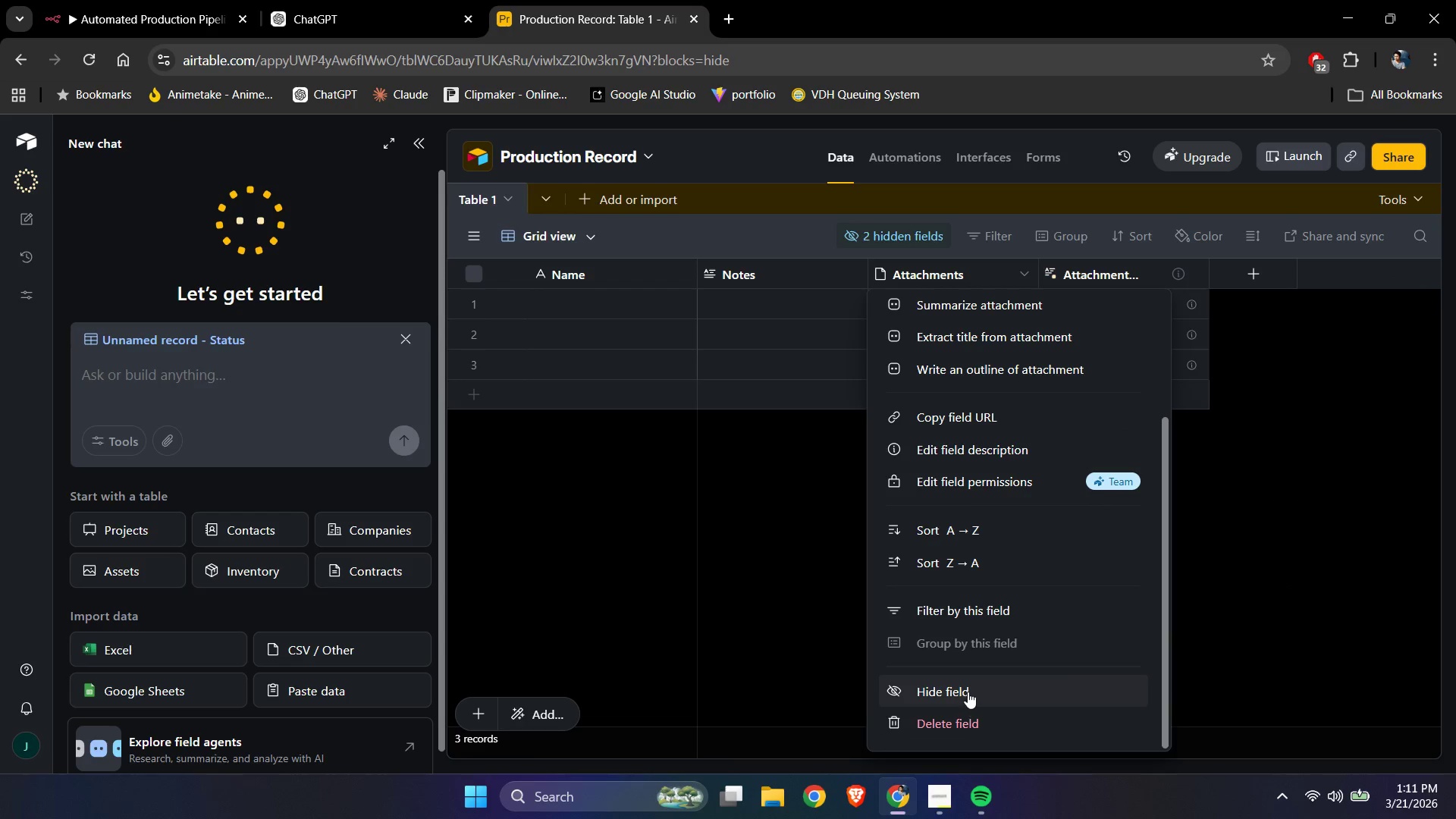 
left_click([967, 691])
 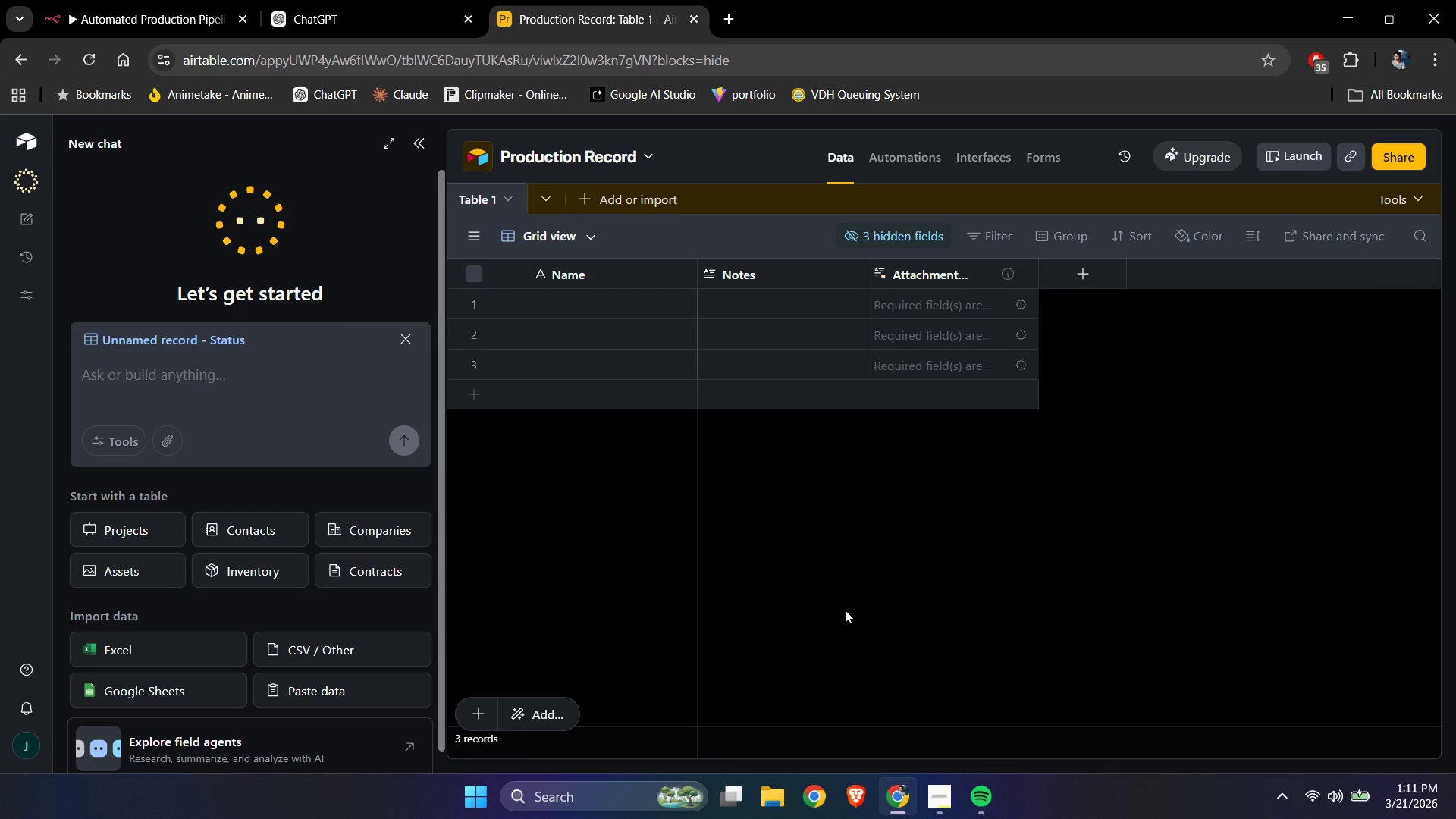 
left_click([844, 610])
 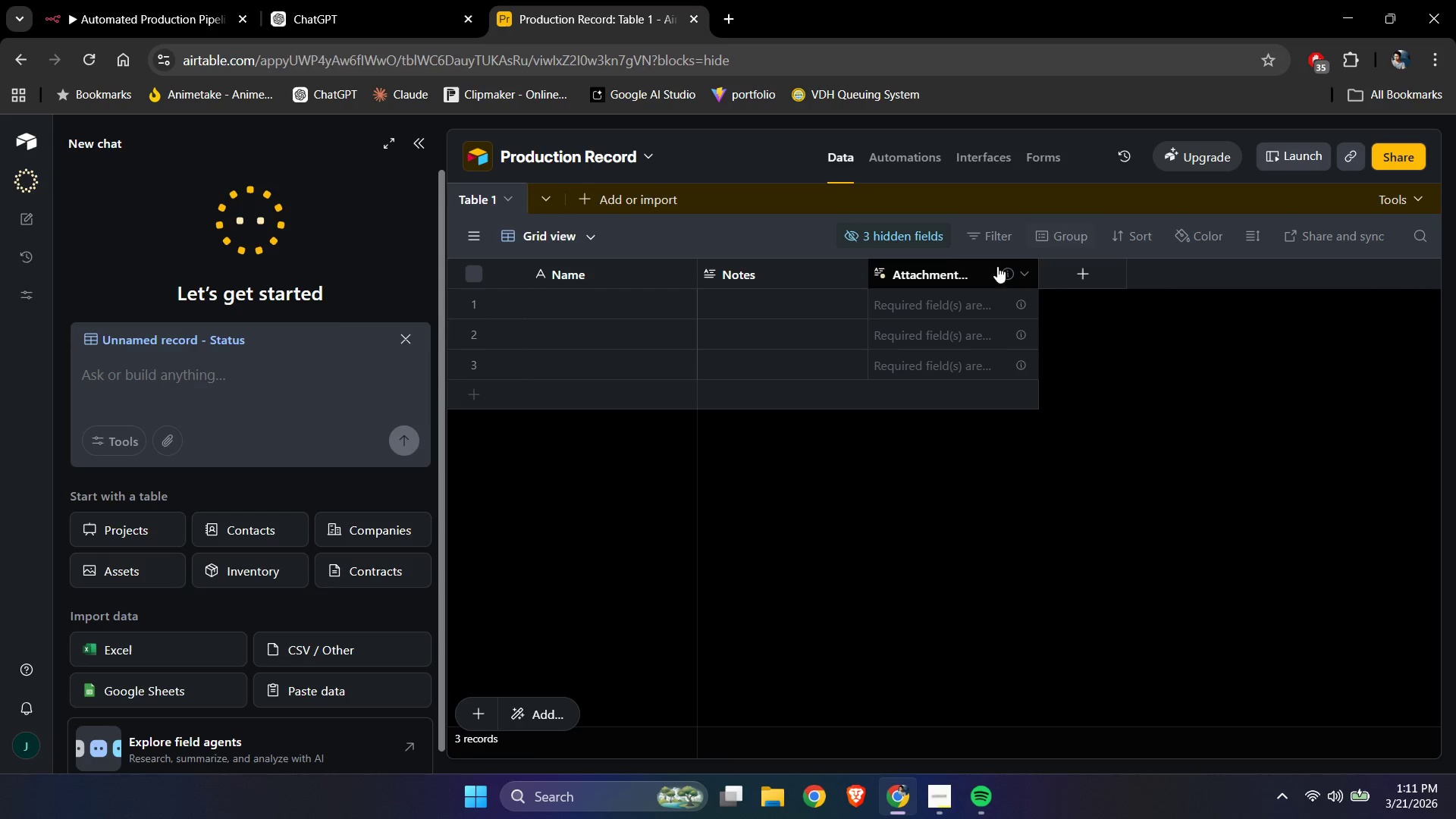 
left_click([961, 274])
 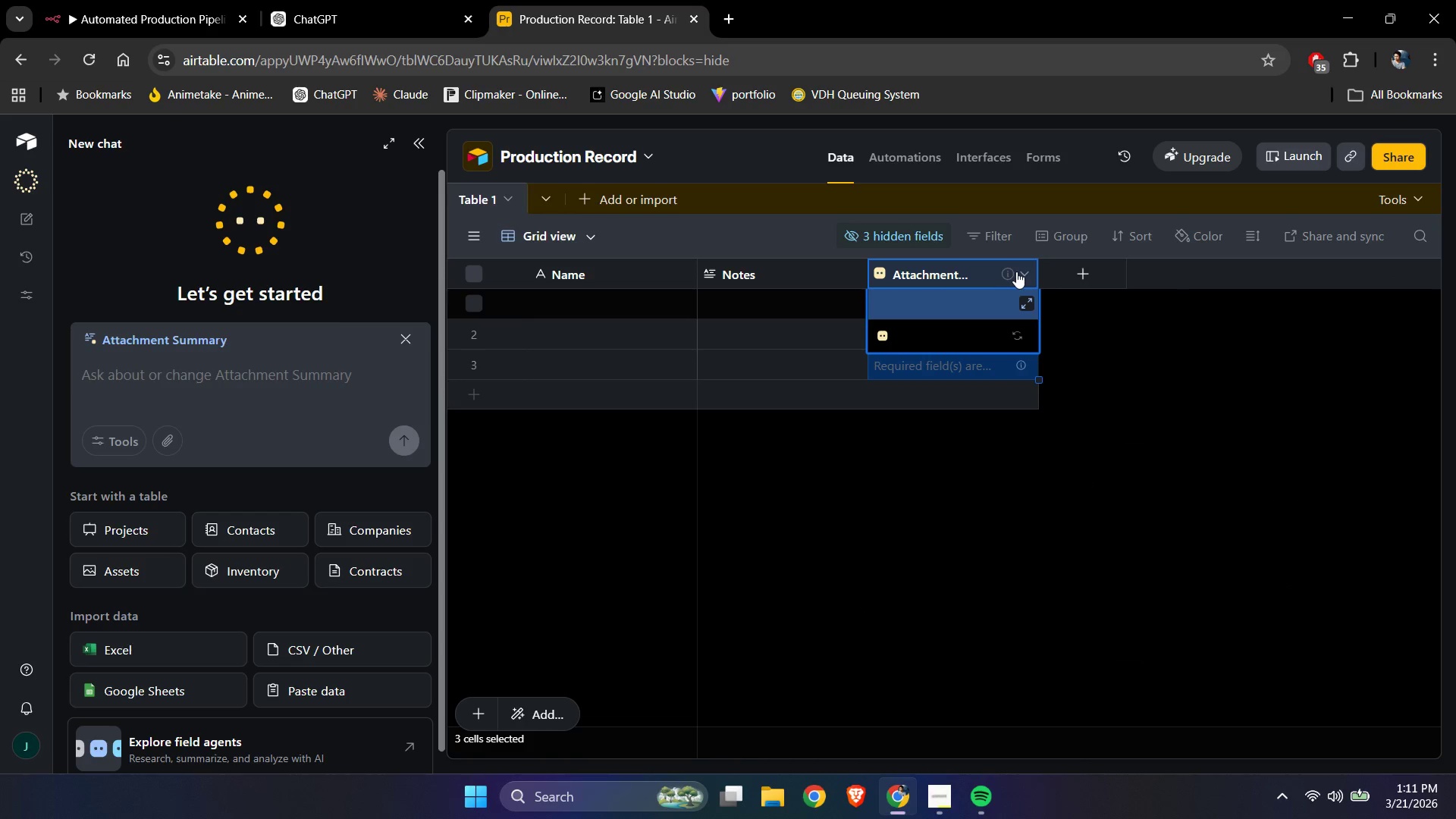 
left_click([1028, 273])
 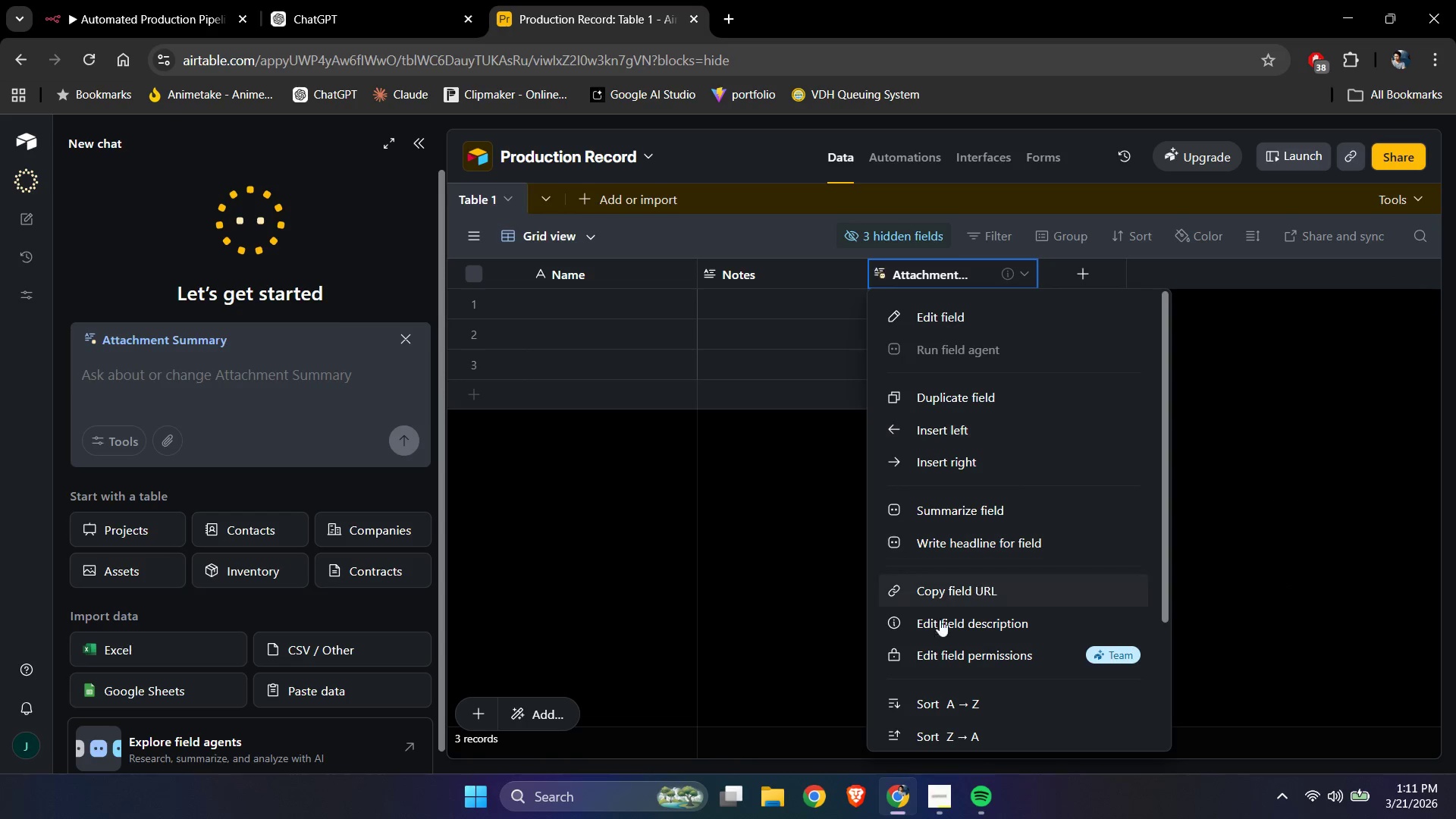 
scroll: coordinate [921, 643], scroll_direction: down, amount: 5.0
 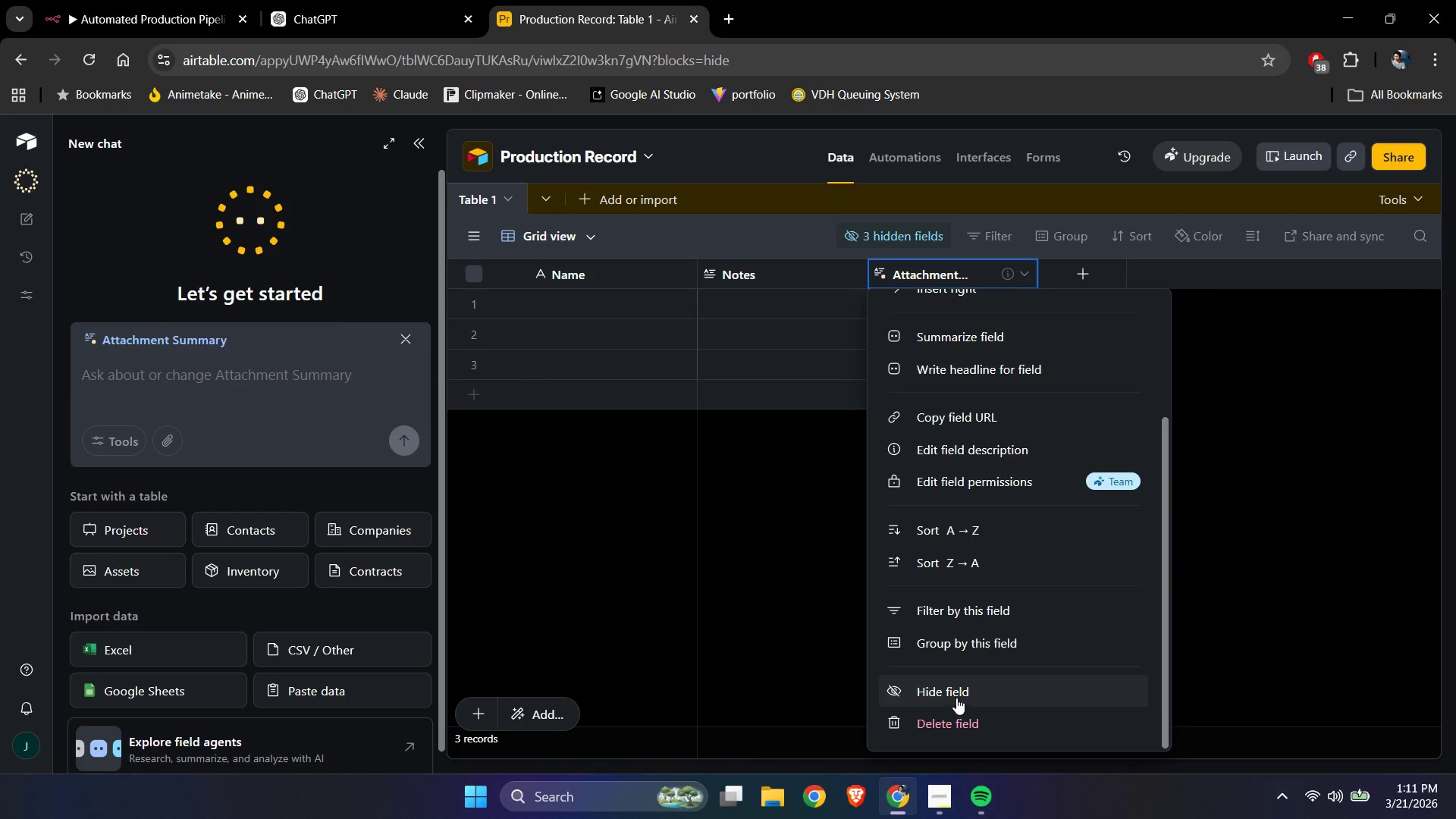 
left_click([958, 695])
 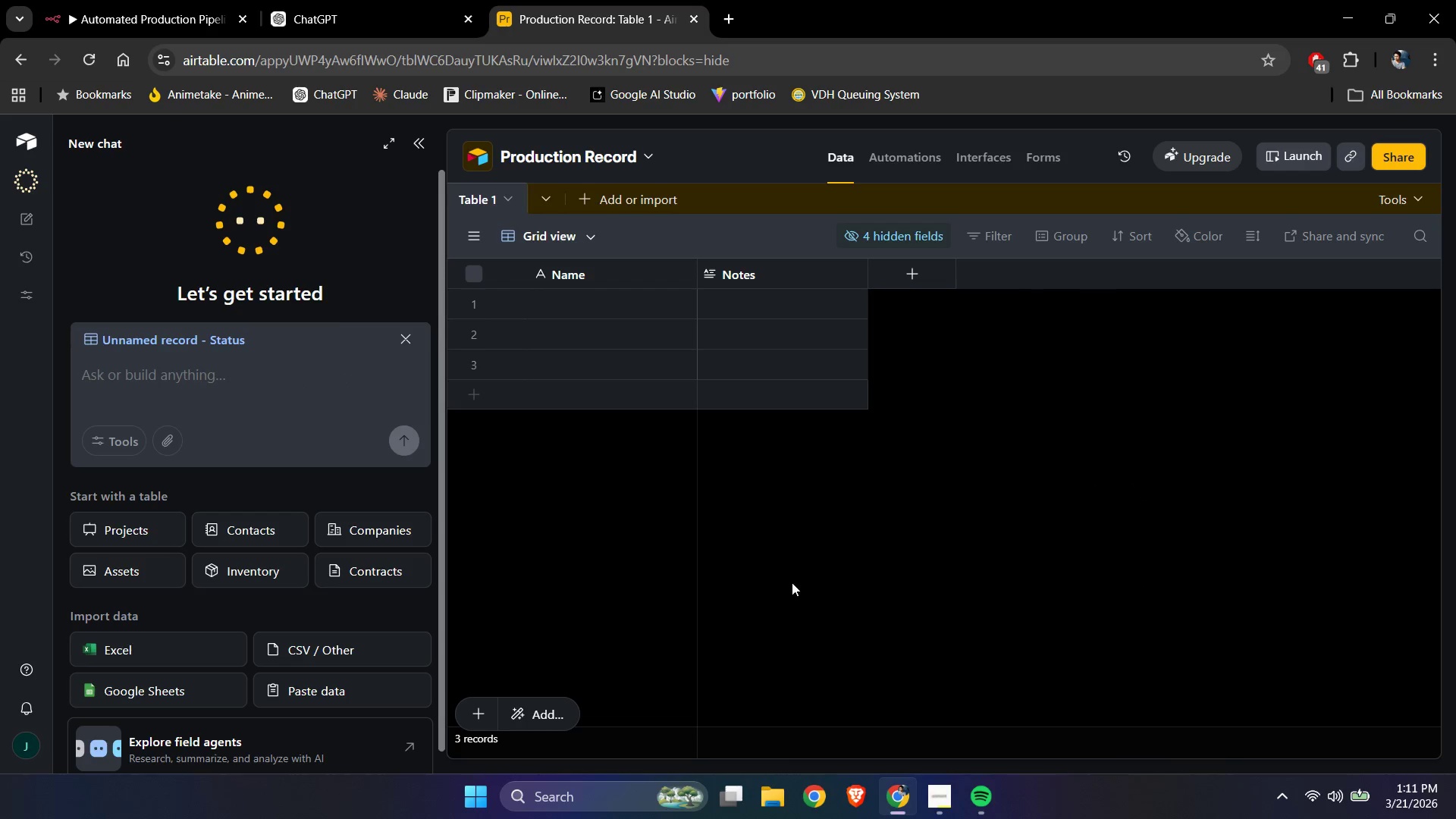 
left_click([787, 581])
 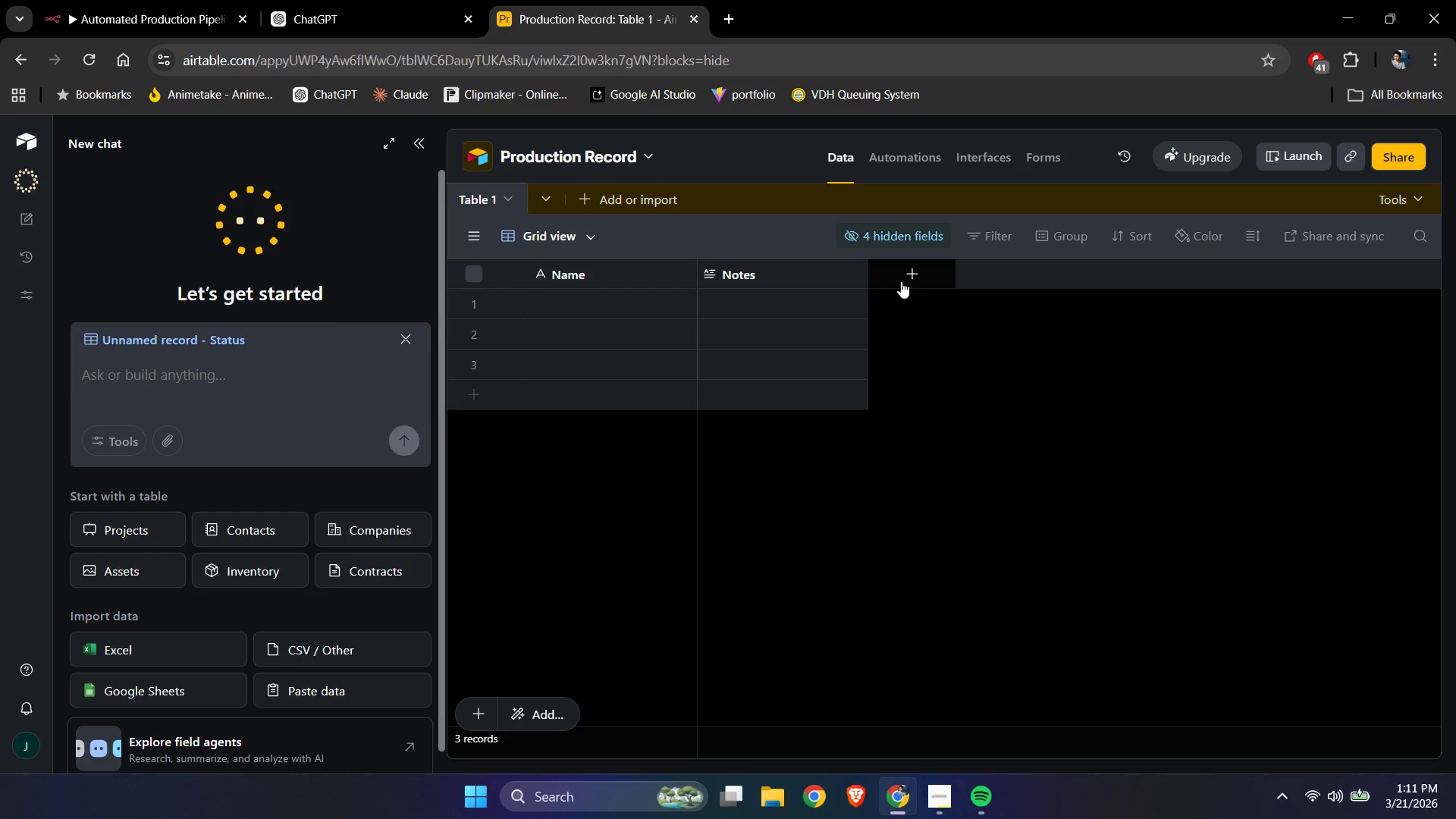 
left_click([902, 277])
 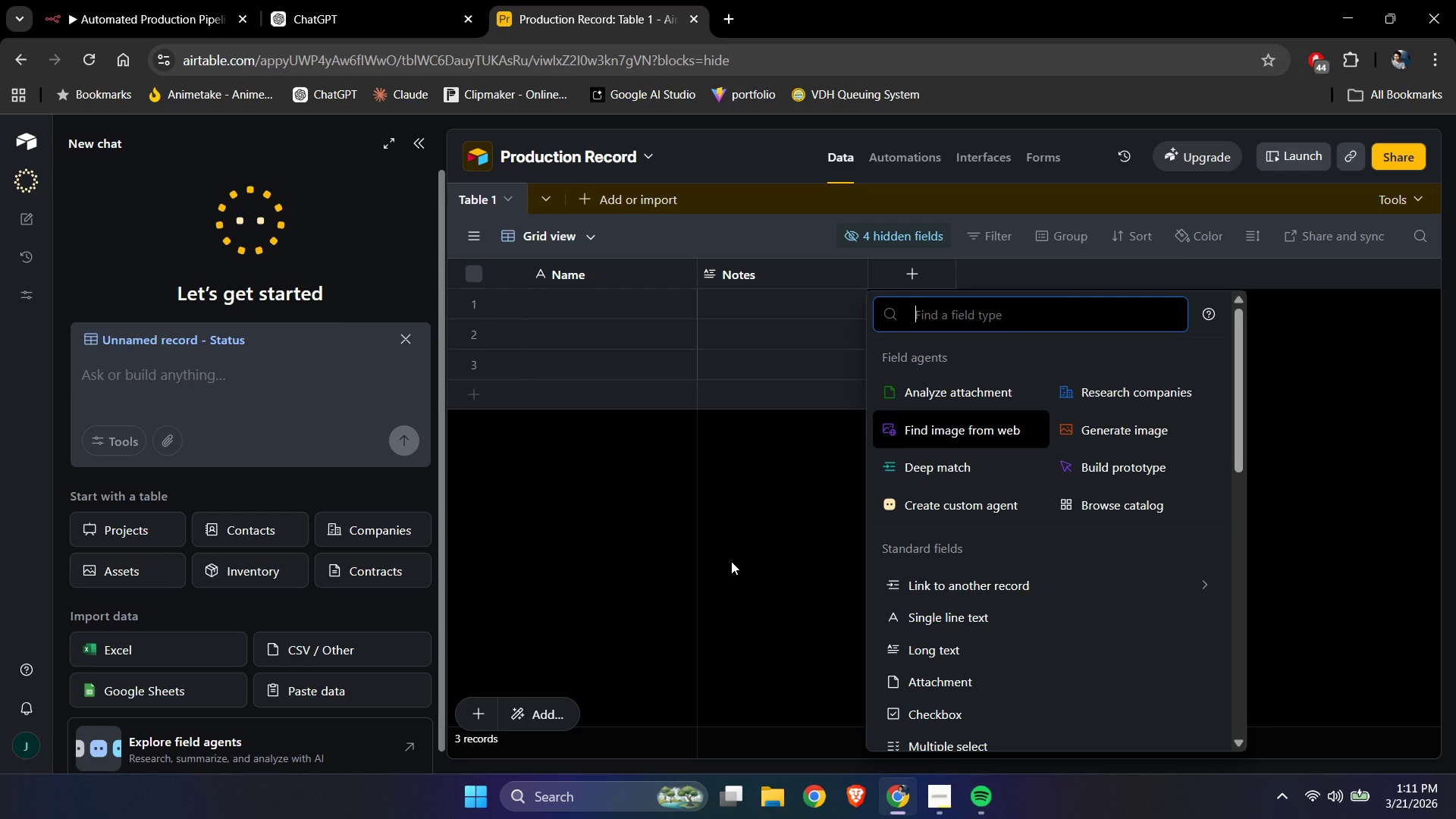 
type(Shoot Date)
 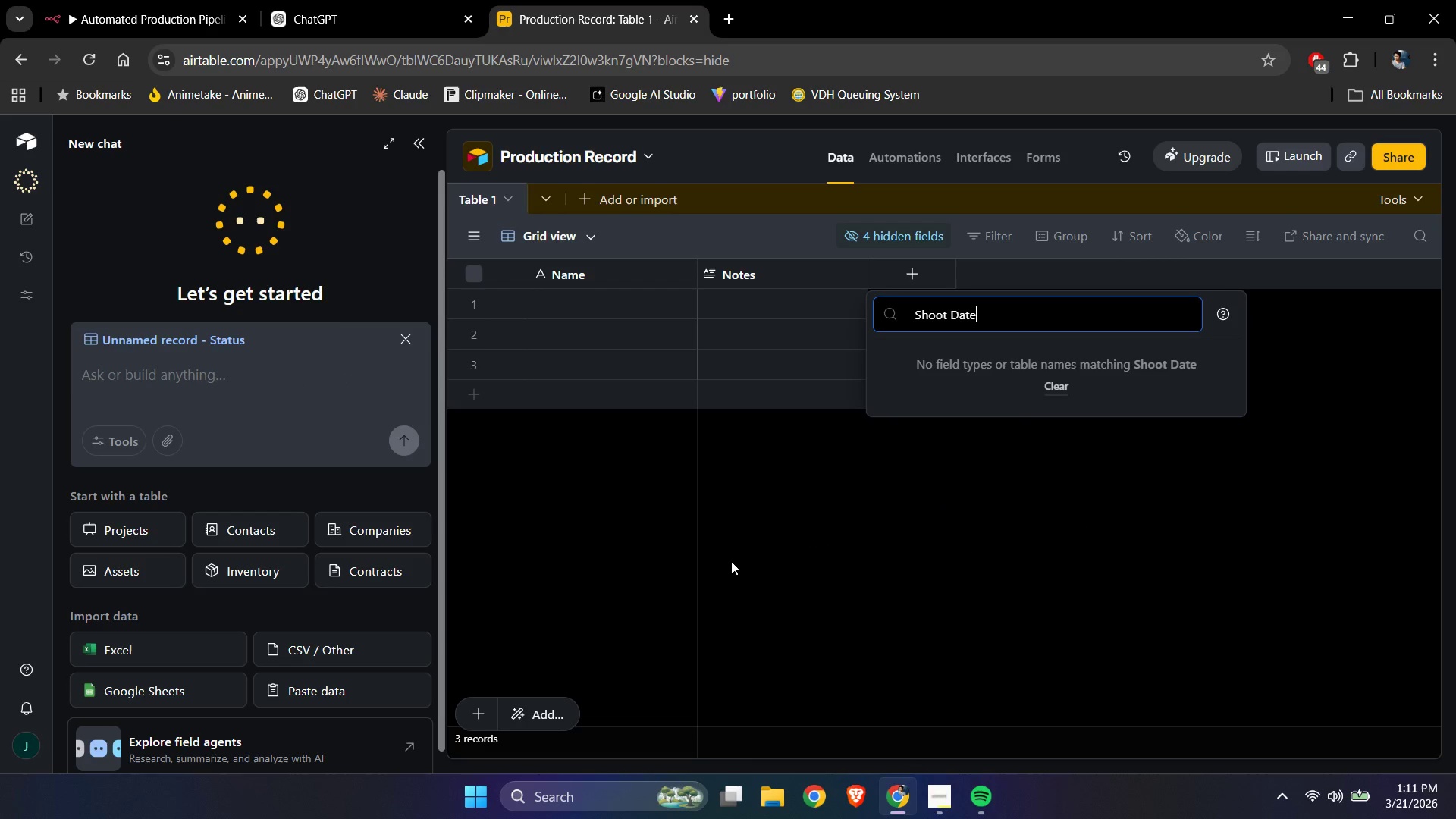 
key(Enter)
 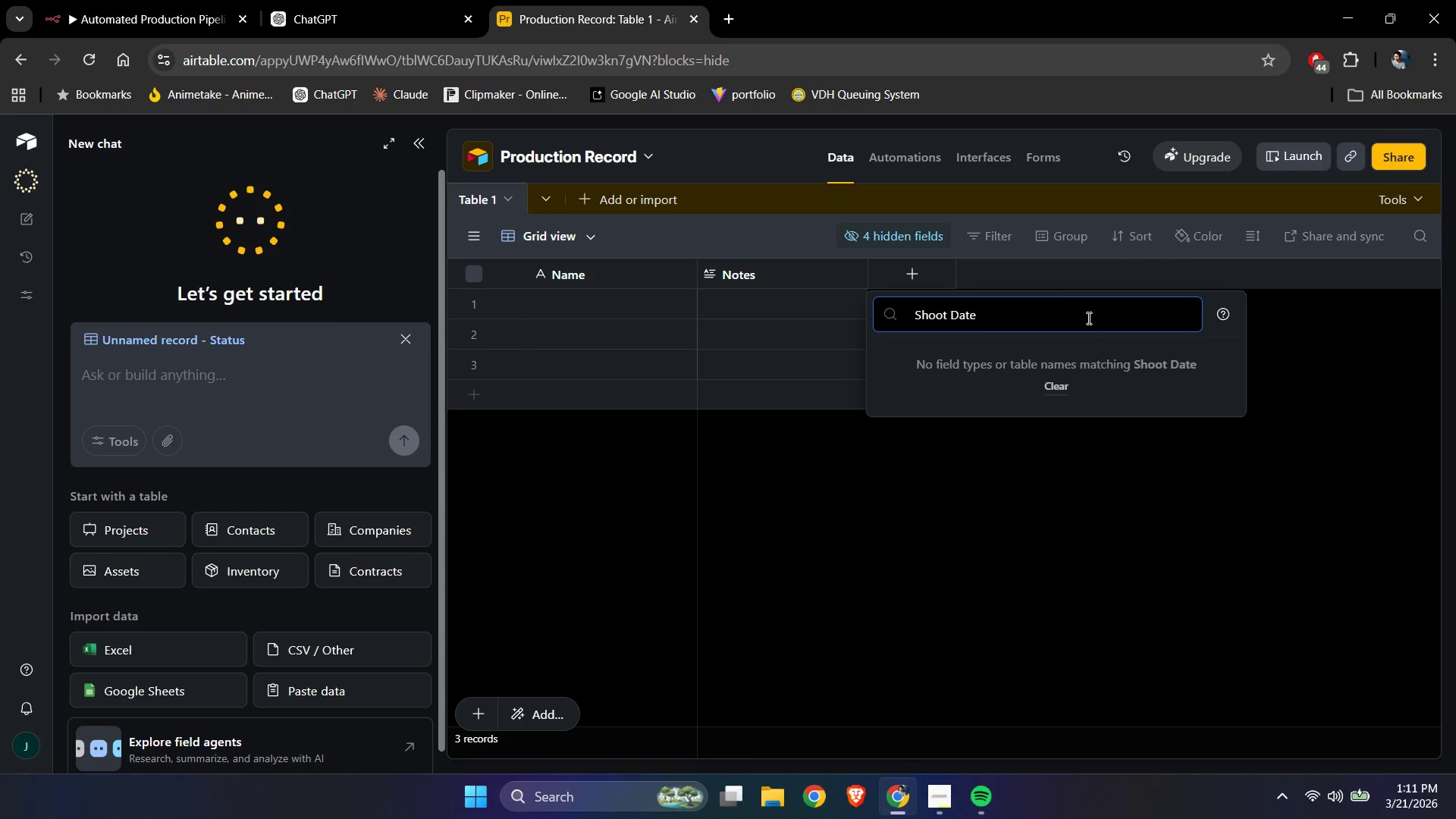 
left_click([1031, 321])
 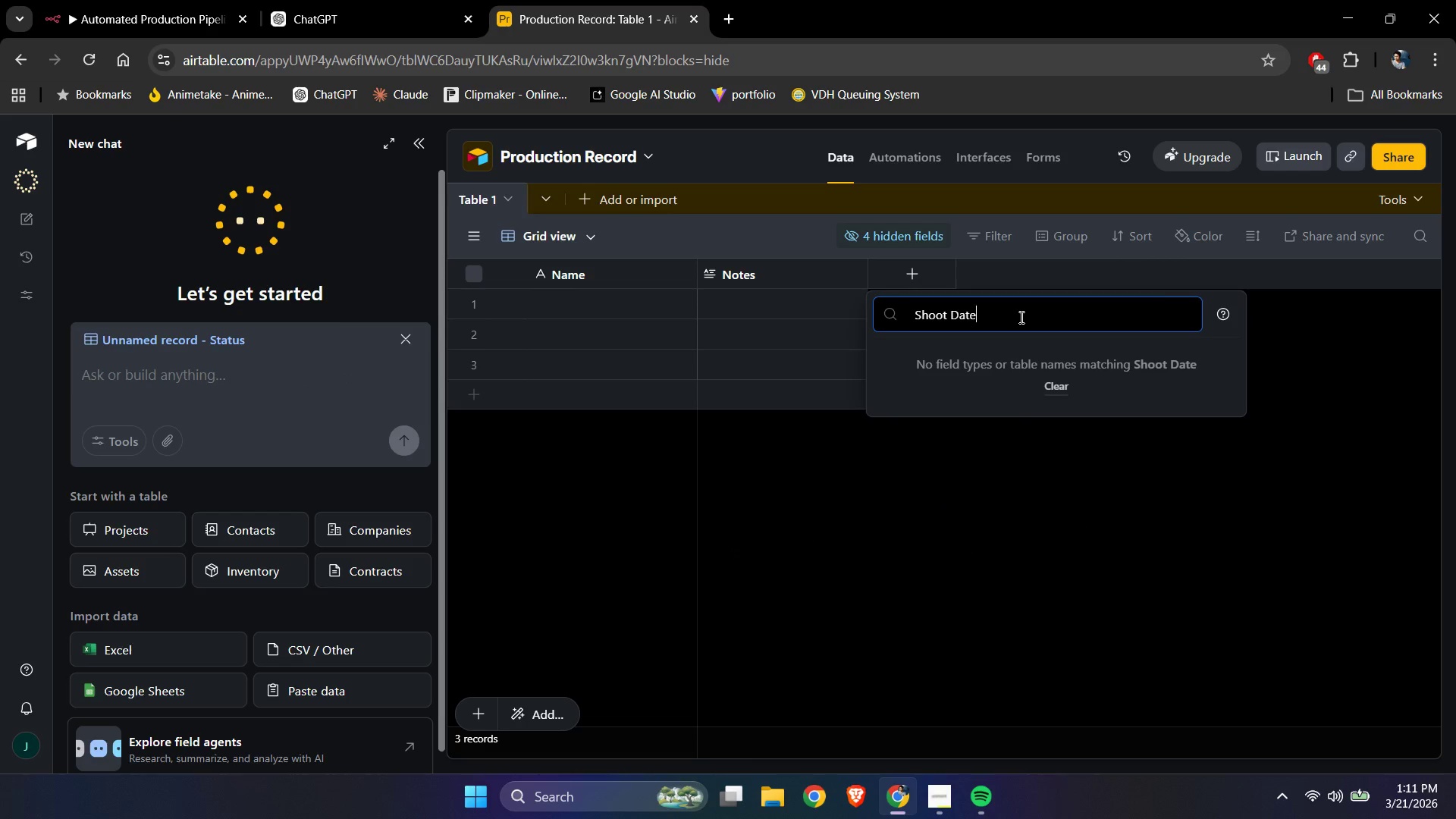 
key(Control+ControlLeft)
 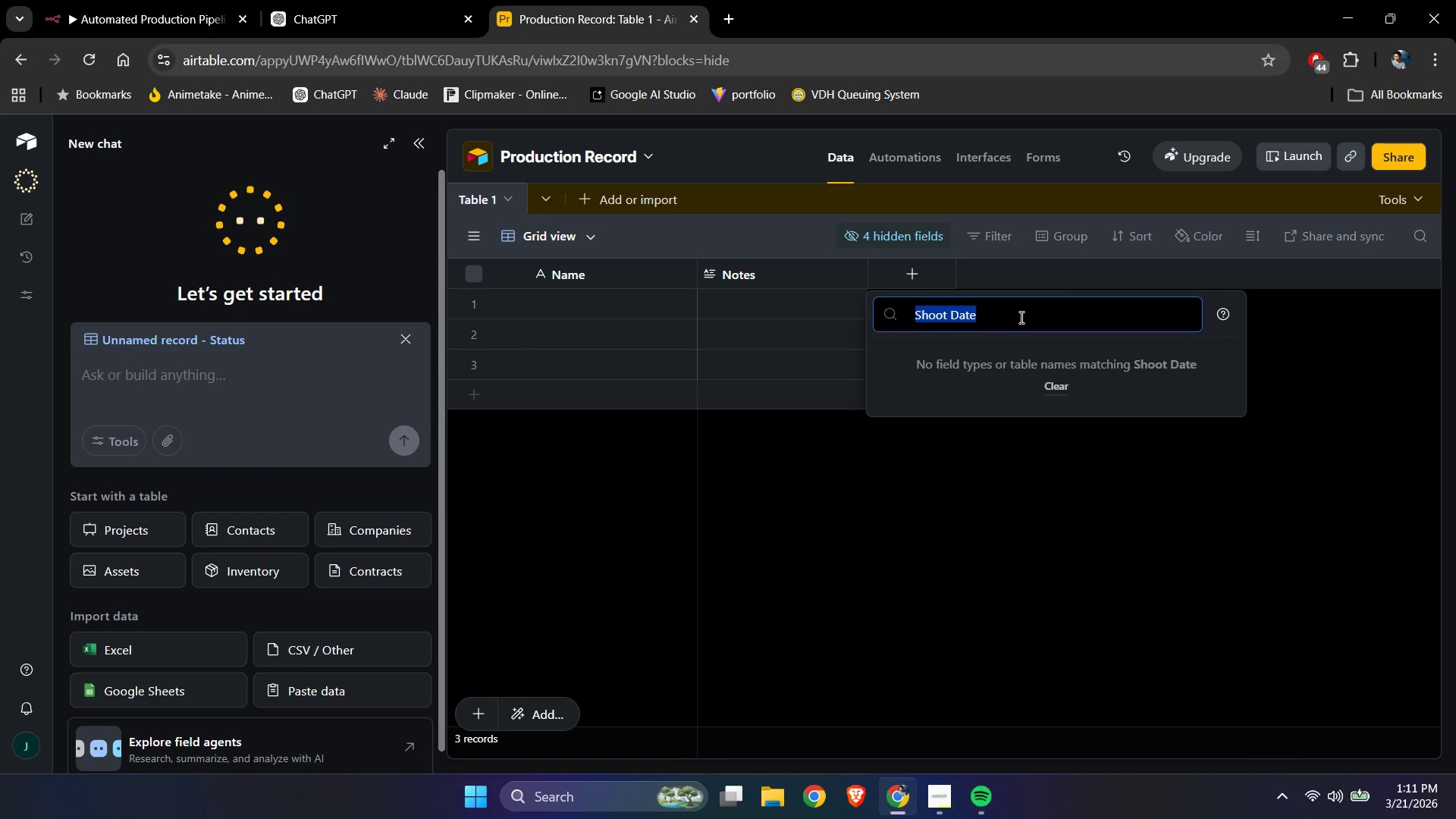 
key(Control+A)
 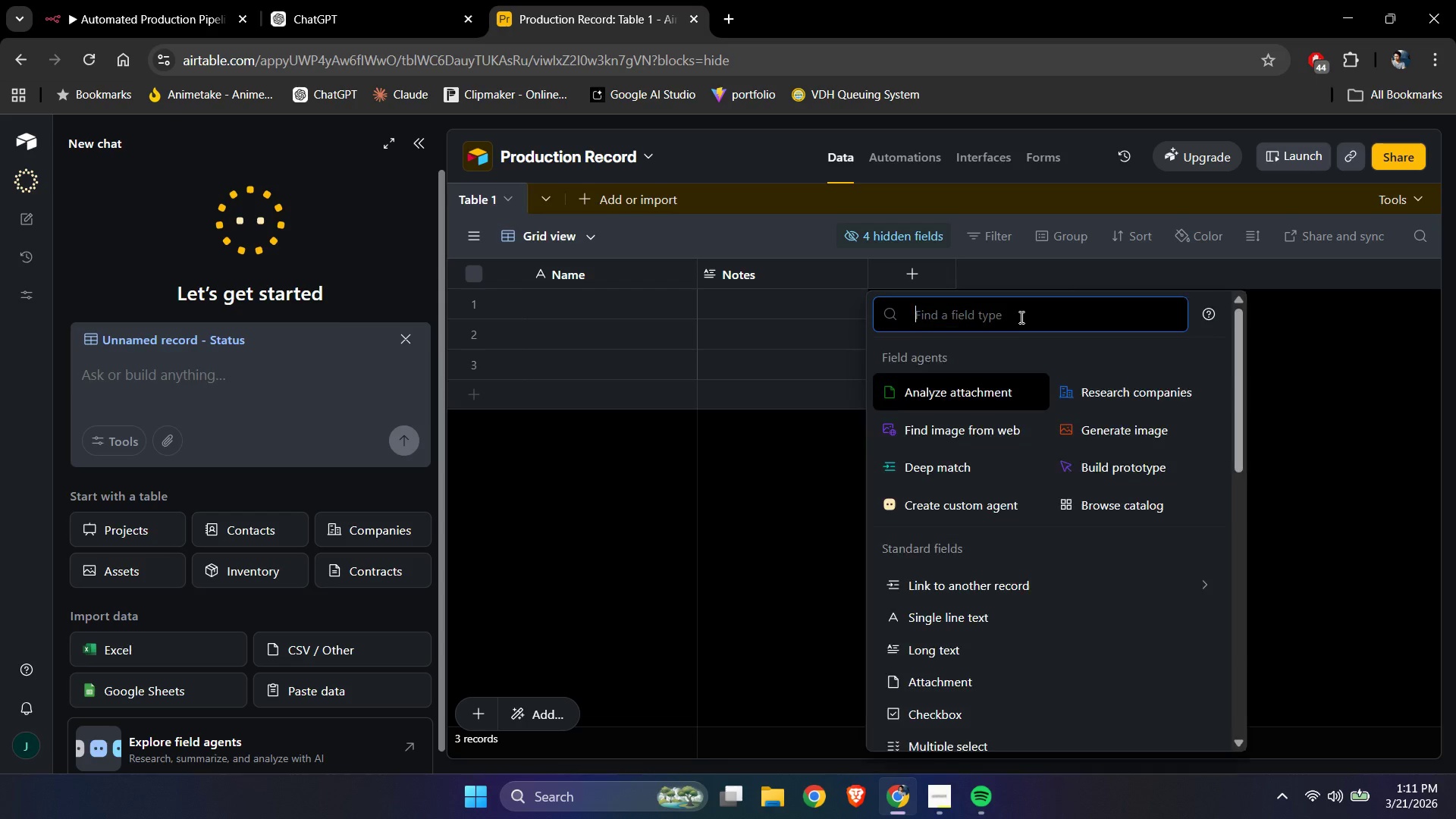 
key(Backspace)
 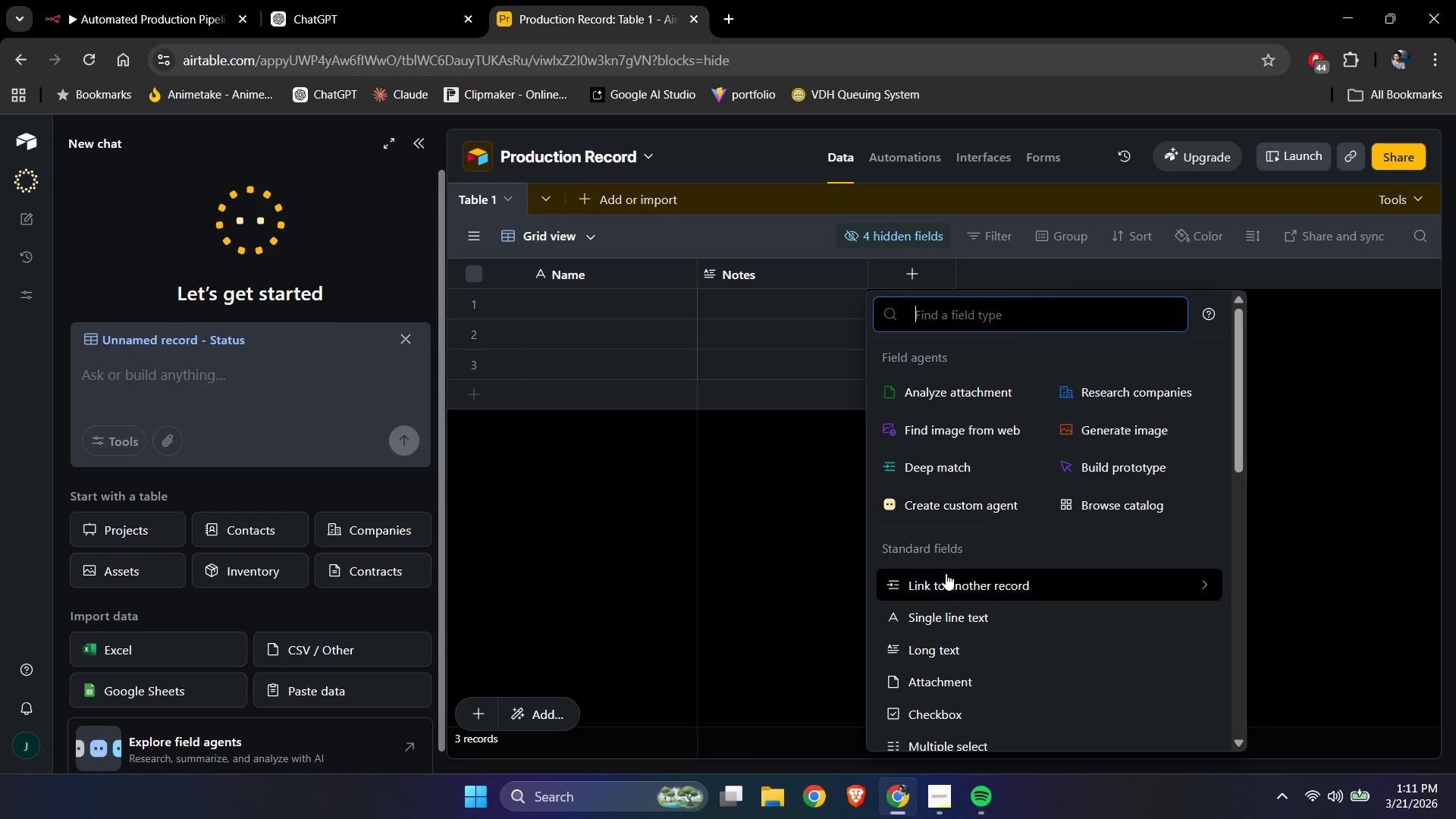 
scroll: coordinate [953, 600], scroll_direction: down, amount: 2.0
 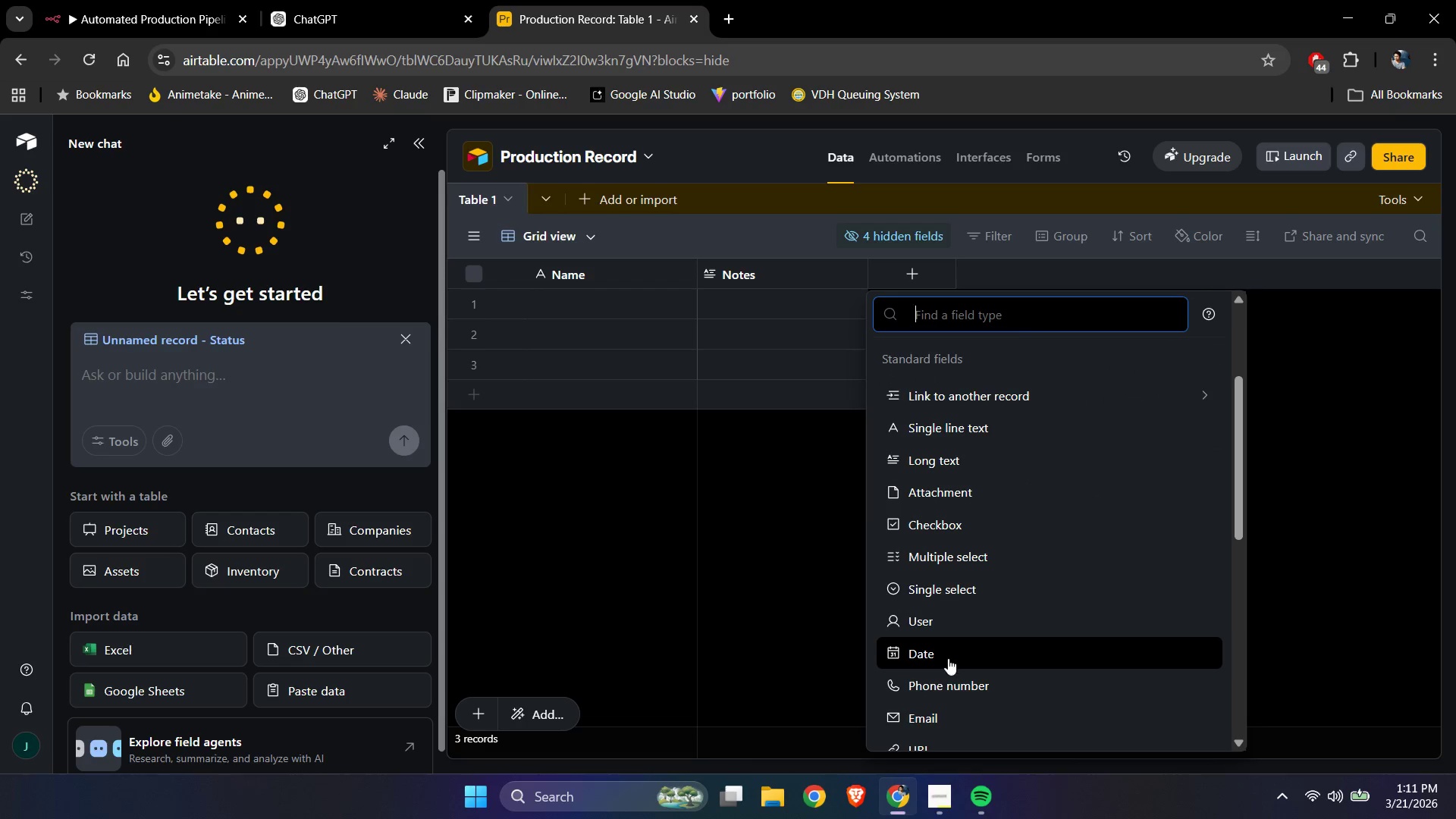 
left_click([948, 658])
 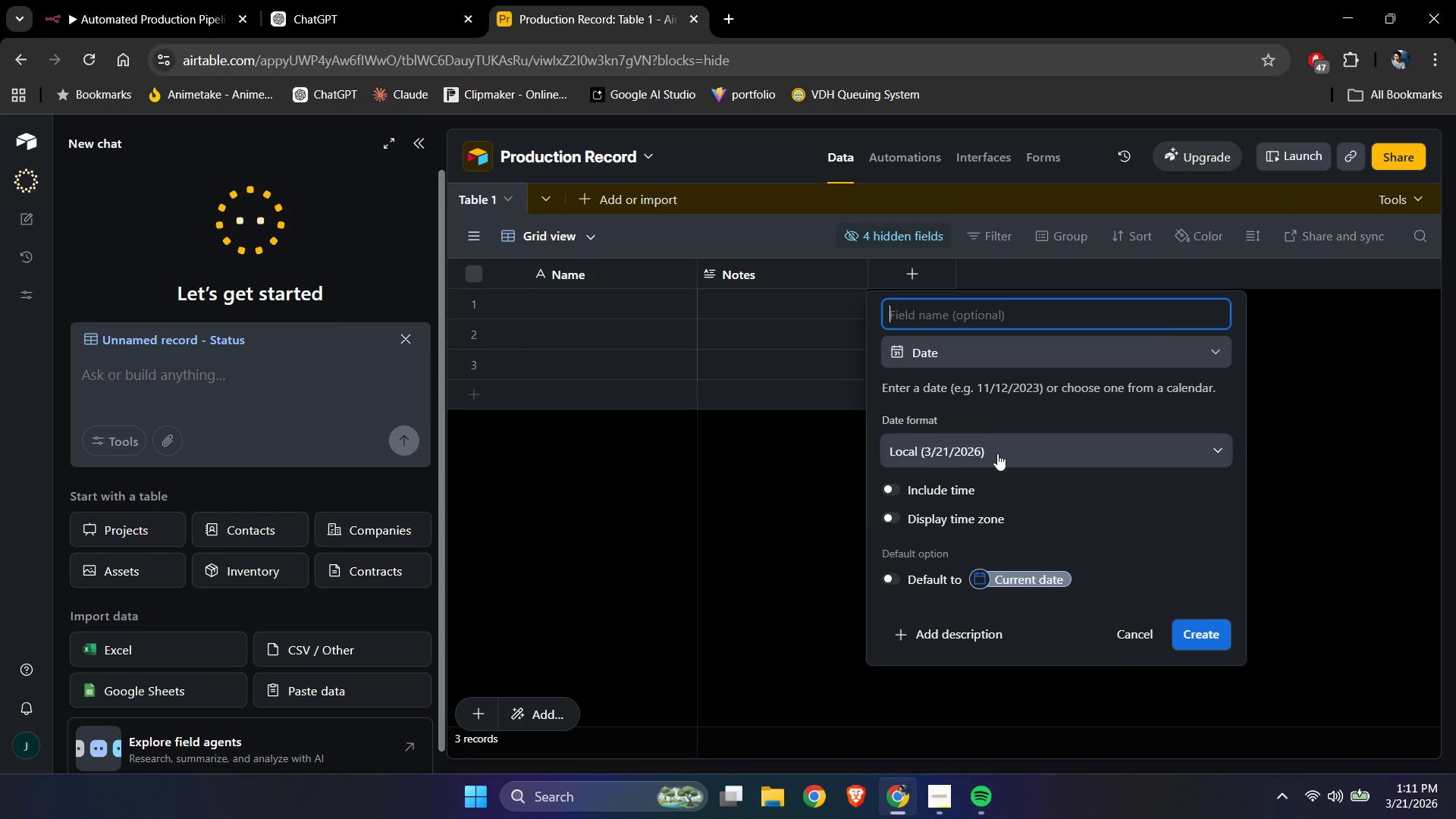 
left_click([1019, 451])
 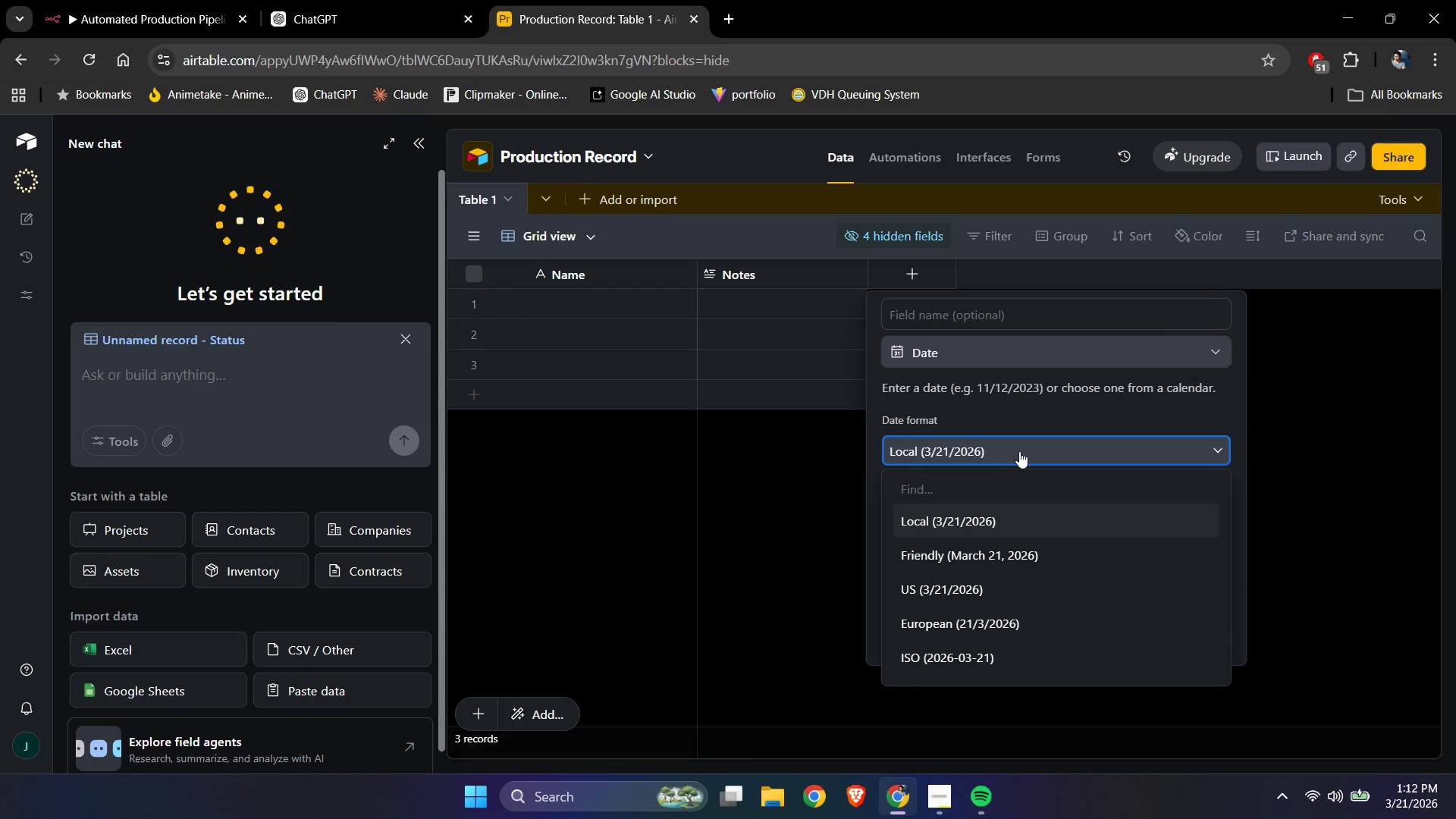 
left_click([1019, 451])
 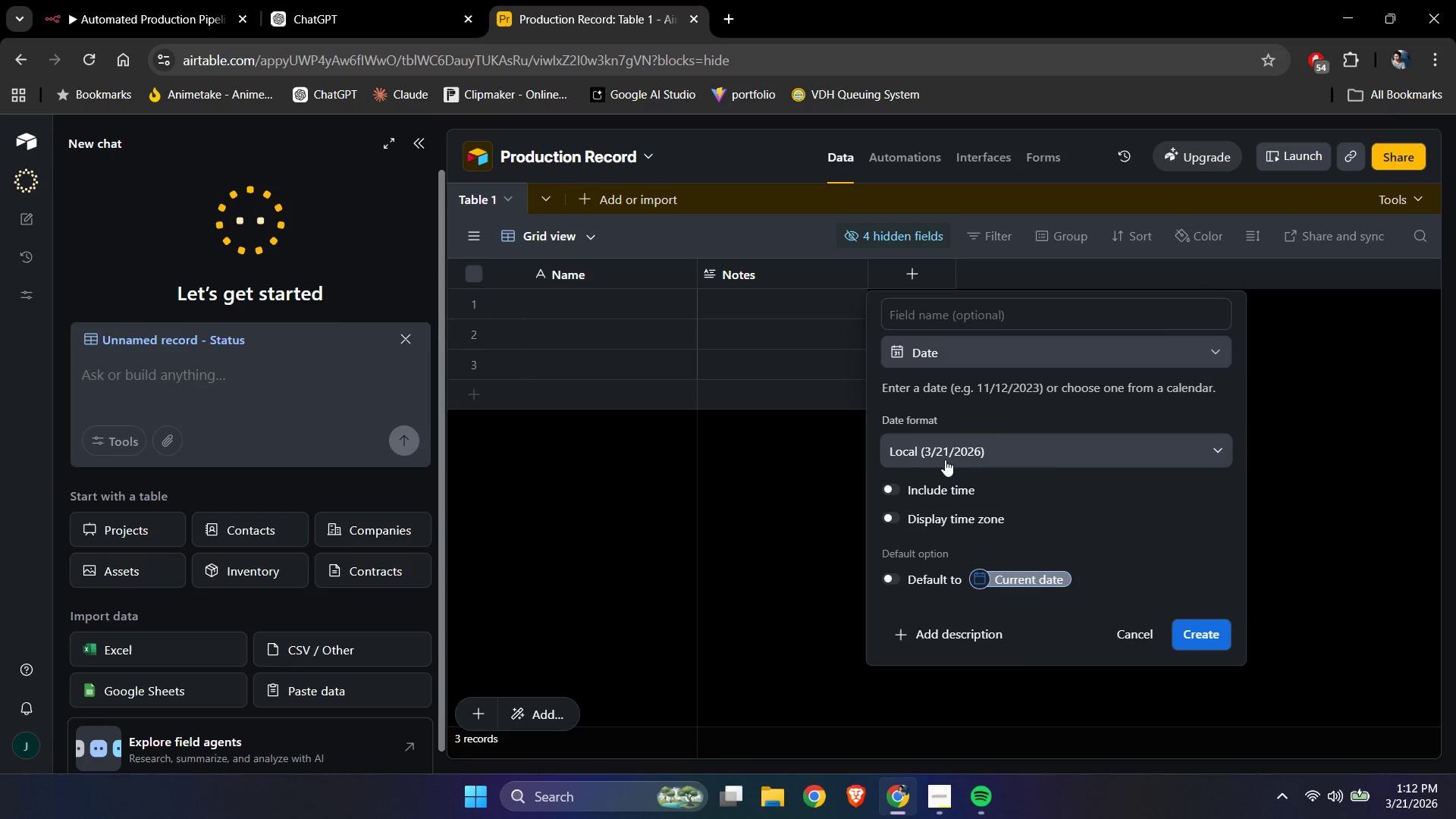 
left_click([1224, 455])
 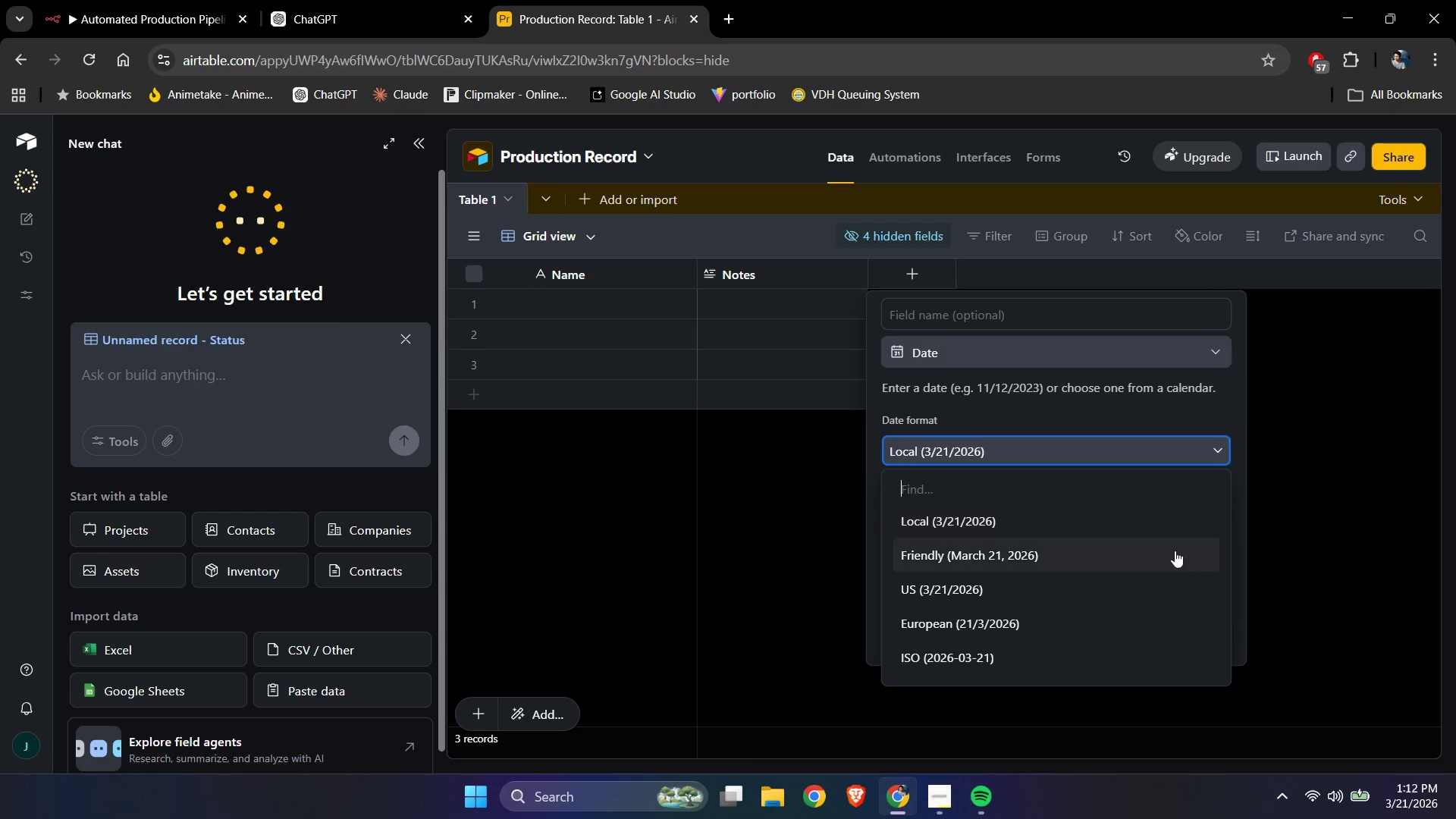 
scroll: coordinate [1174, 554], scroll_direction: down, amount: 1.0
 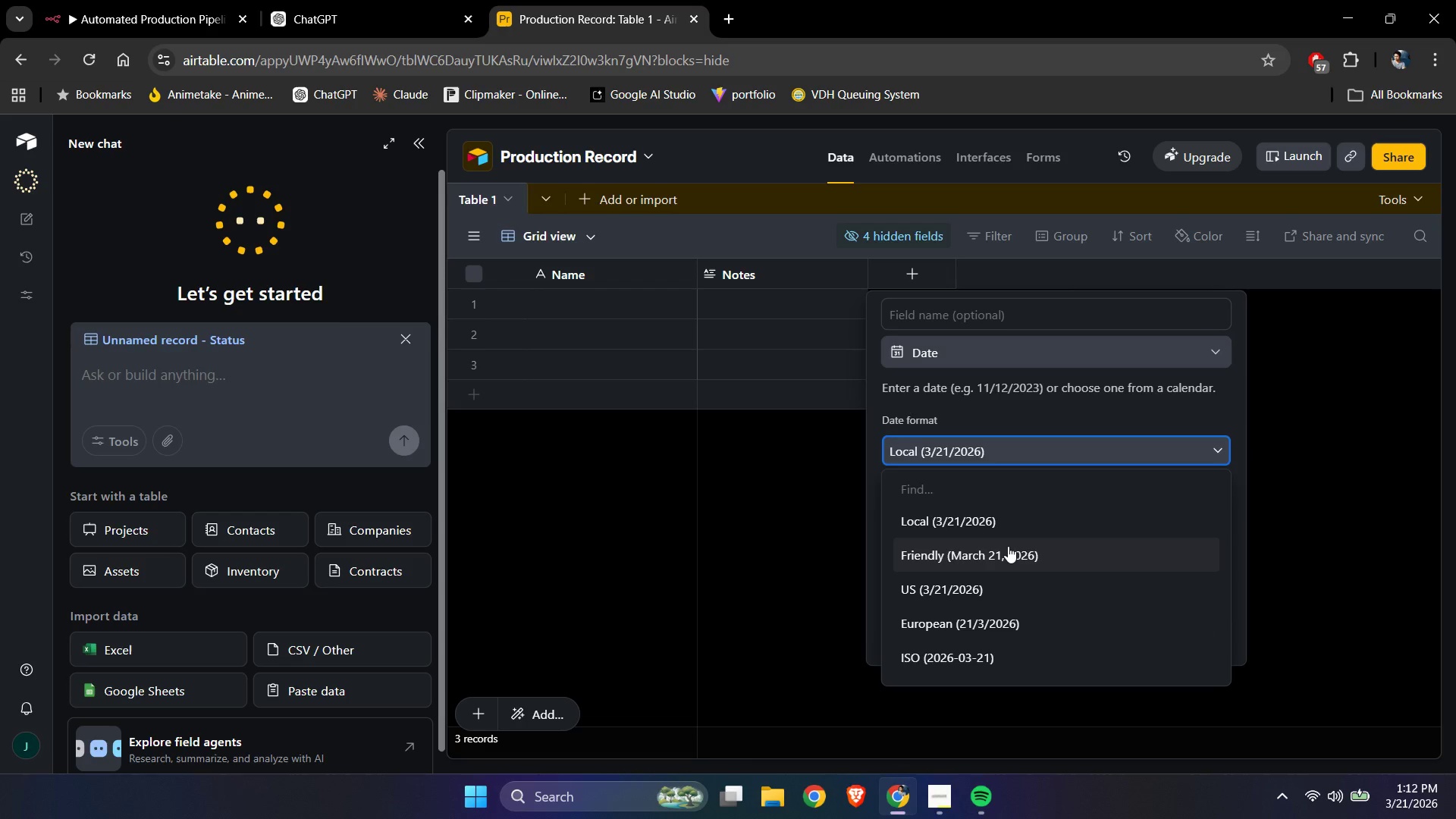 
left_click([1002, 554])
 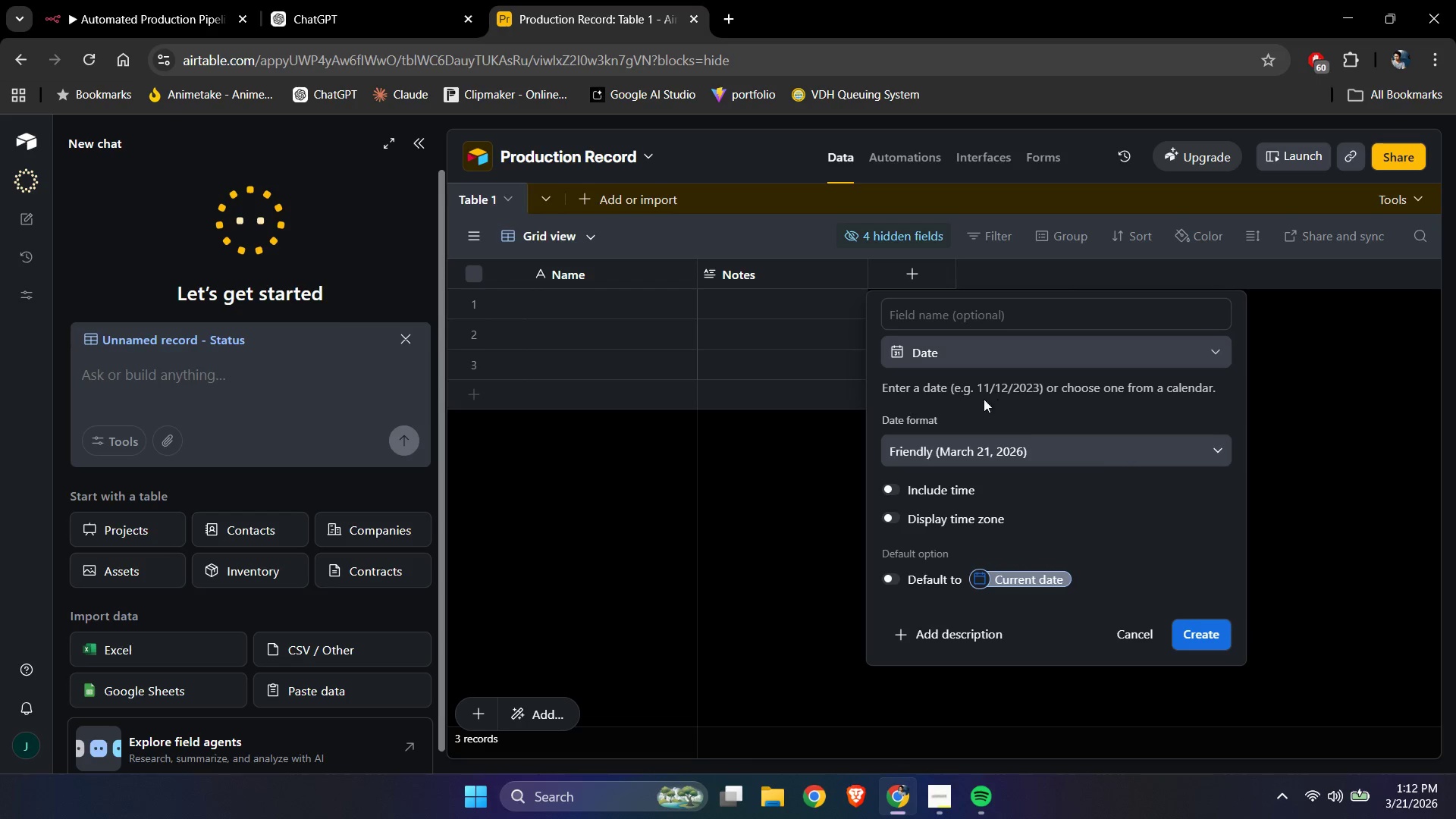 
left_click([925, 397])
 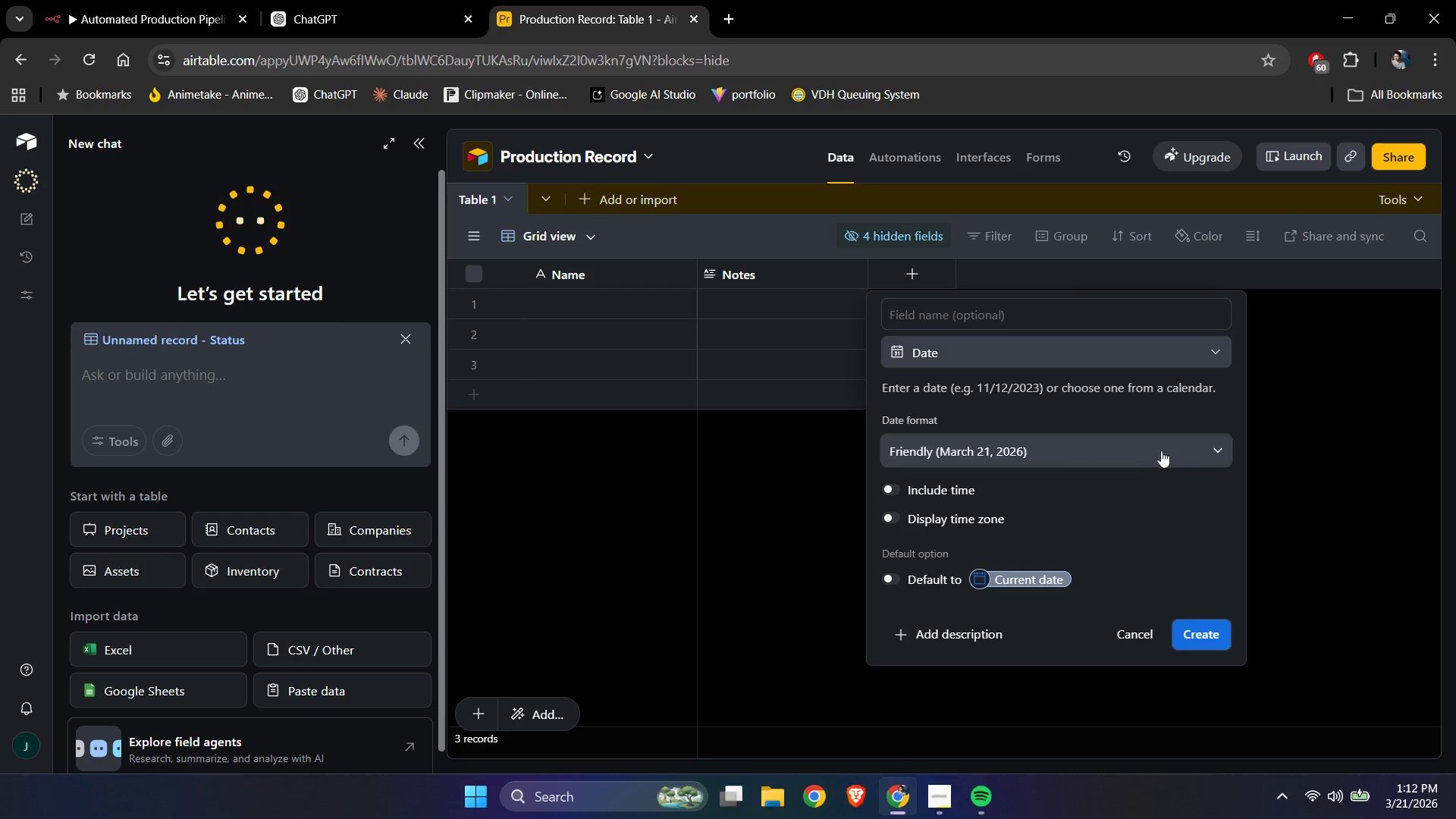 
left_click([1202, 451])
 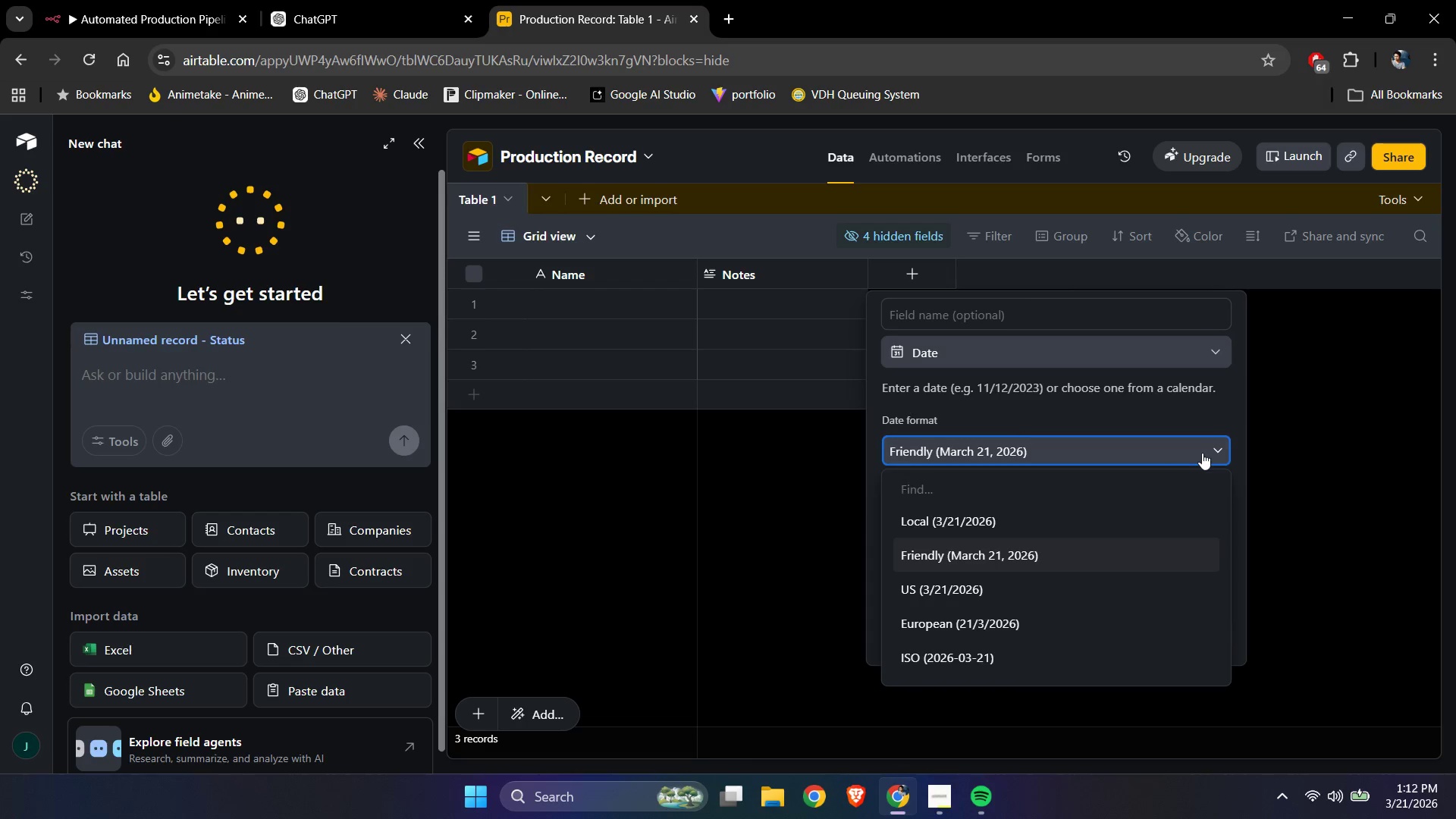 
left_click([1202, 453])
 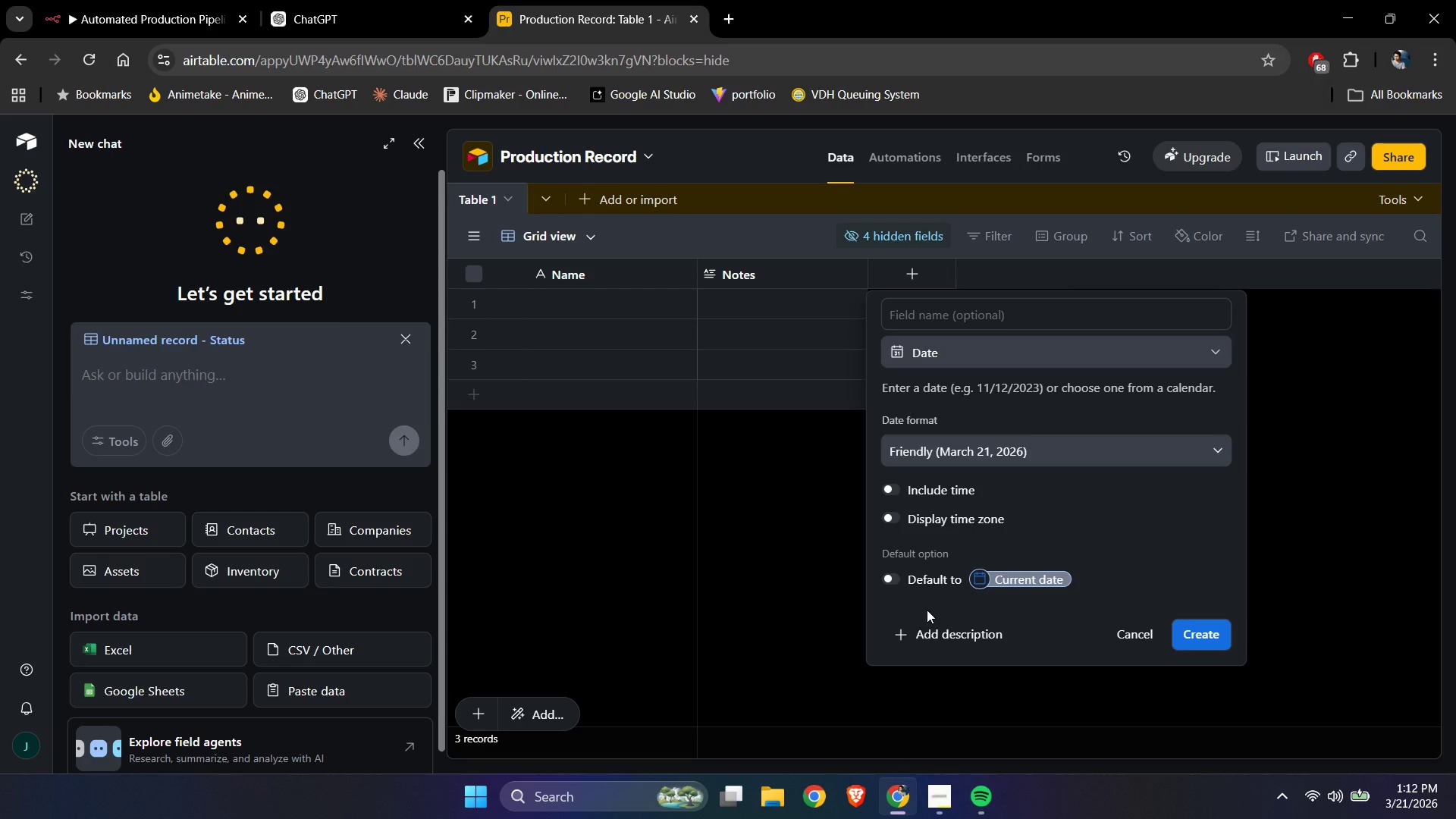 
scroll: coordinate [984, 601], scroll_direction: down, amount: 2.0
 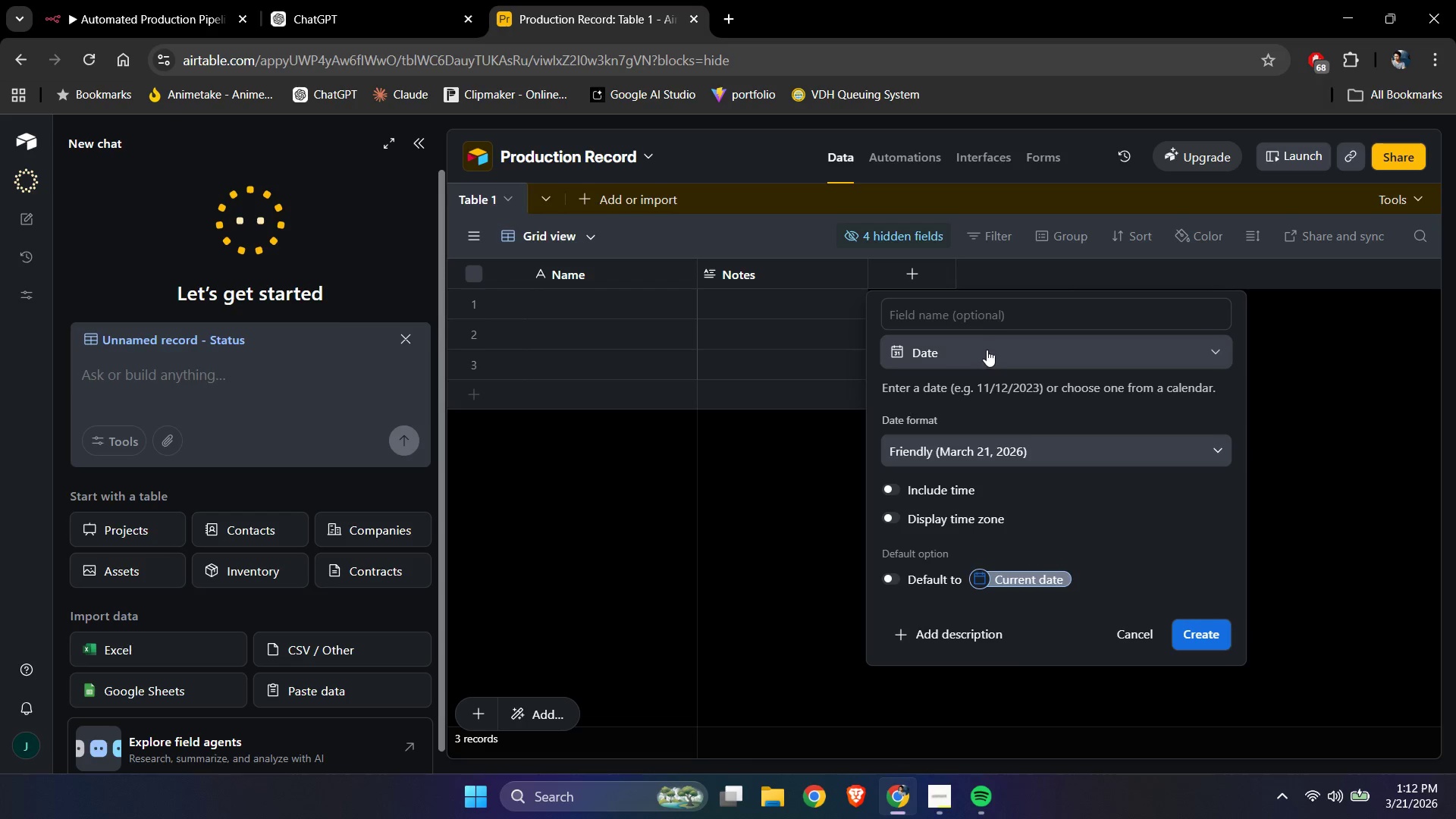 
left_click([984, 318])
 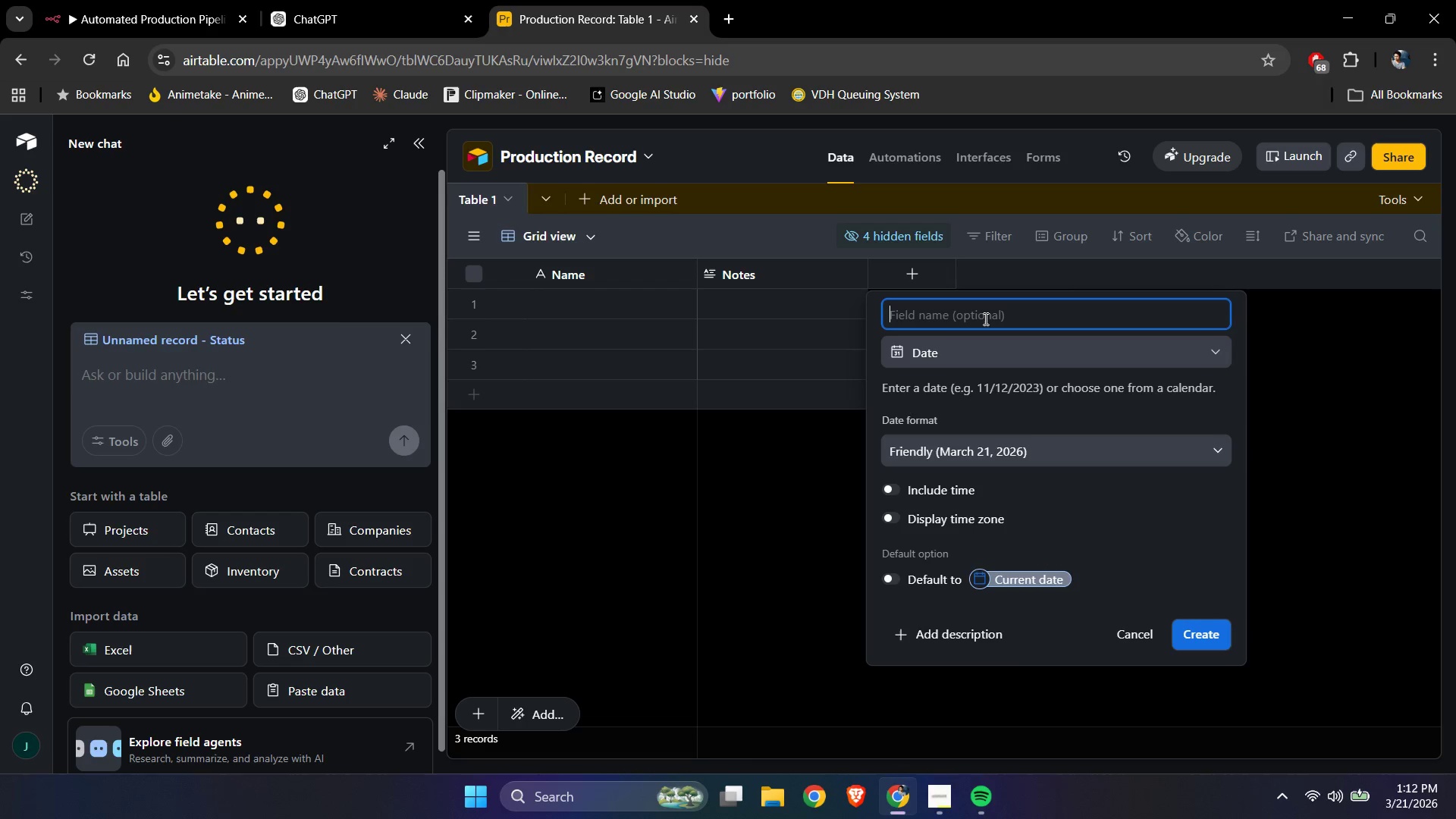 
type(Shoot Date)
 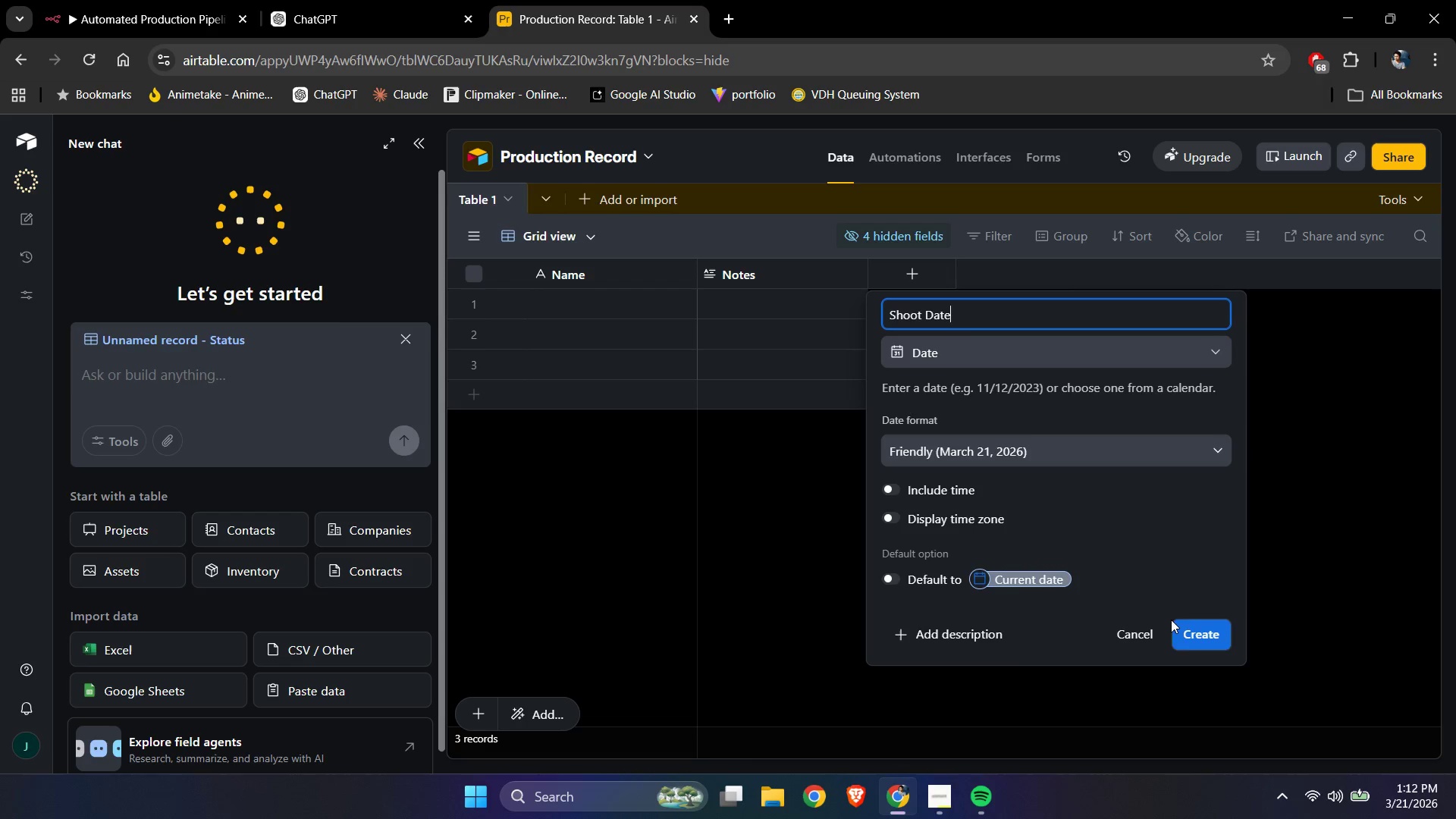 
left_click([1203, 639])
 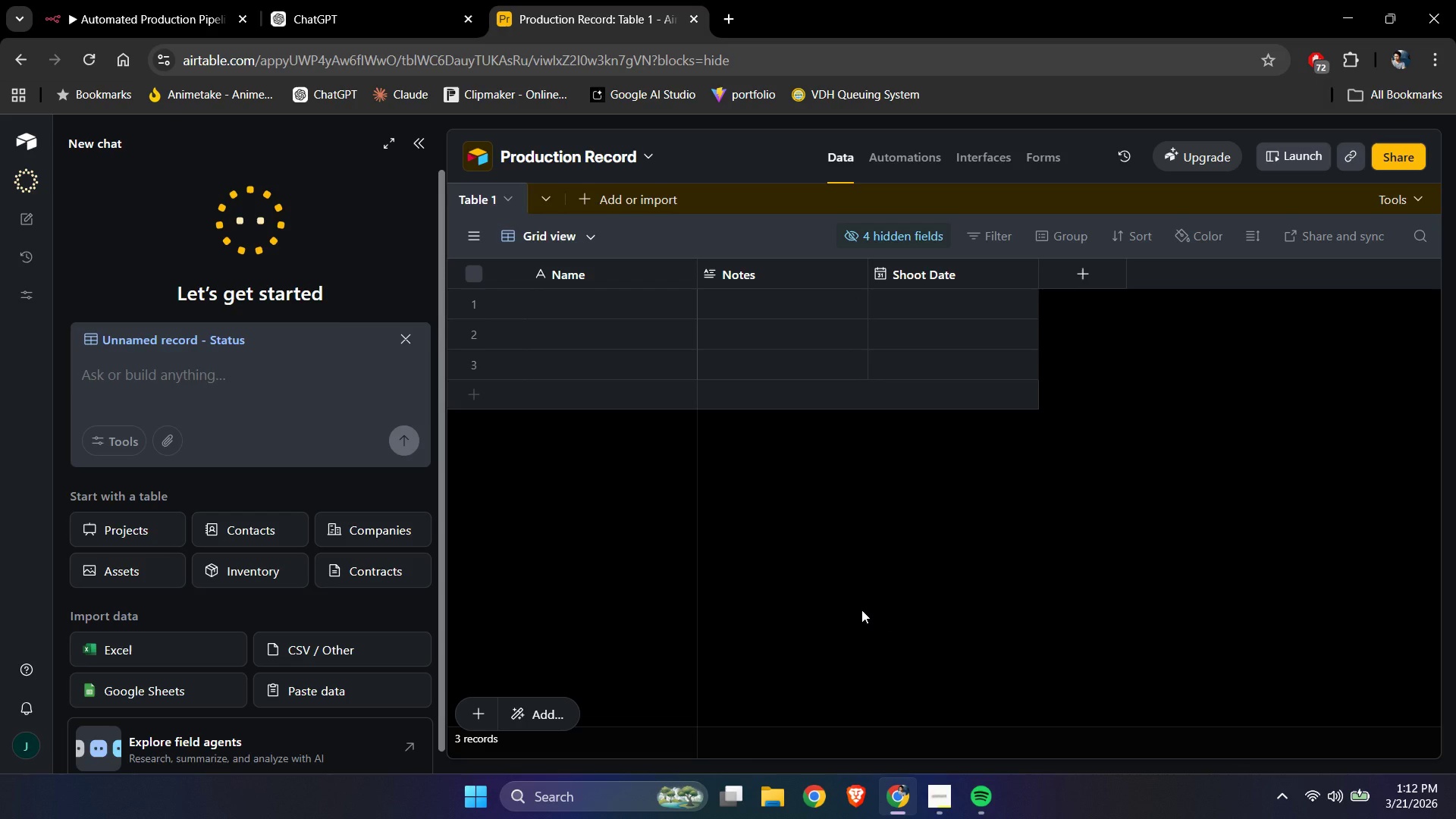 
left_click([861, 610])
 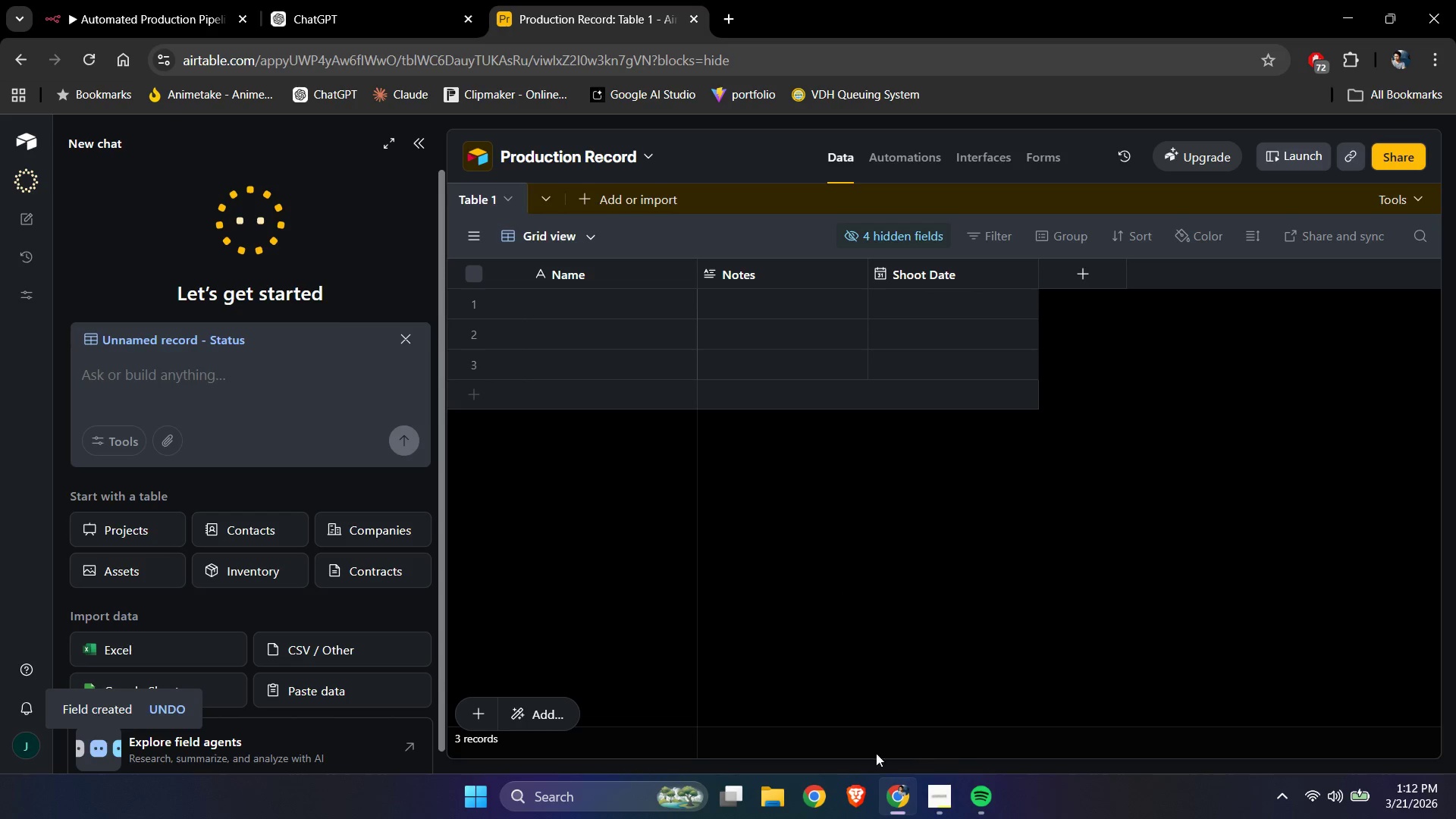 
left_click([899, 811])
 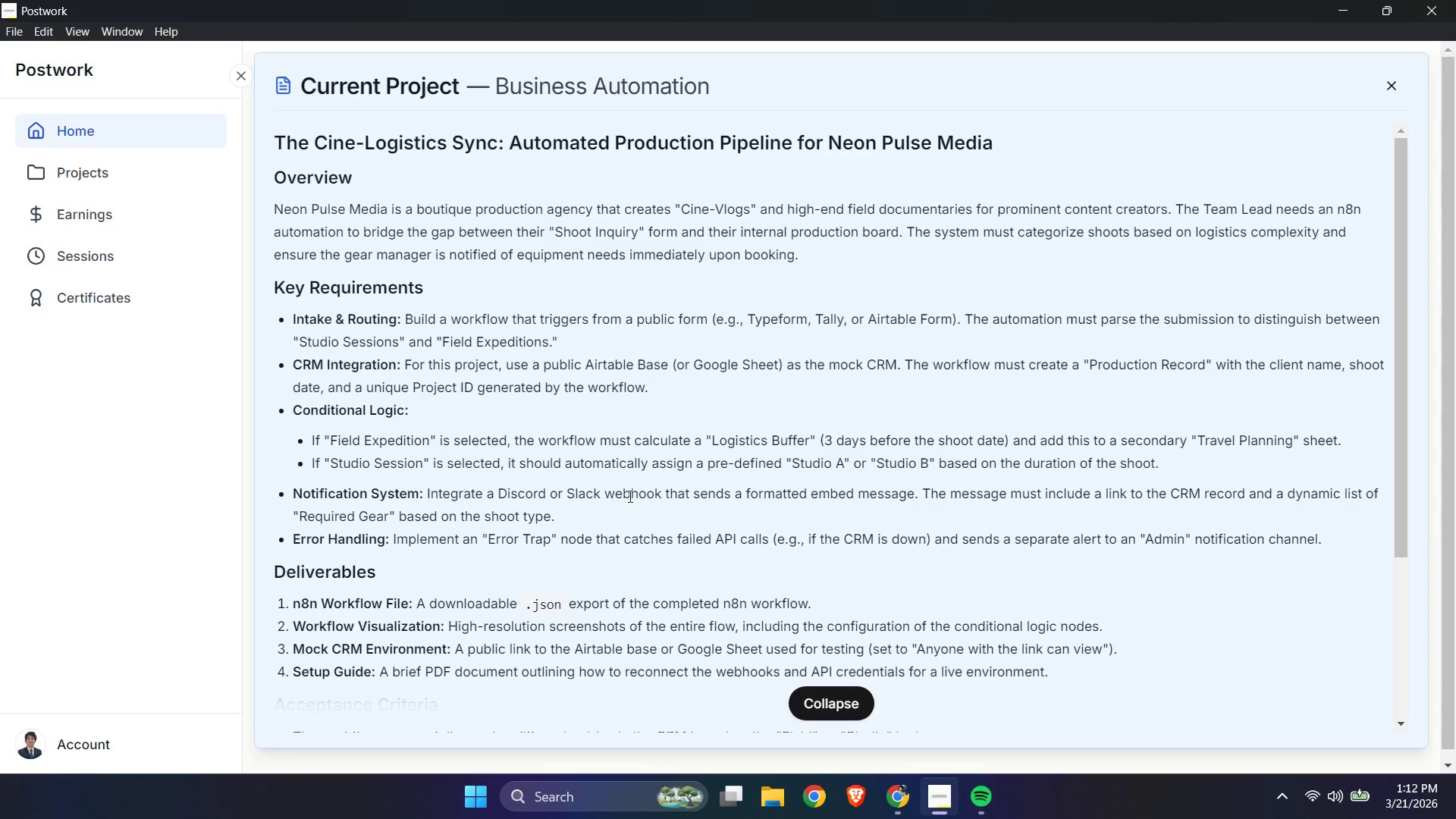 
wait(24.58)
 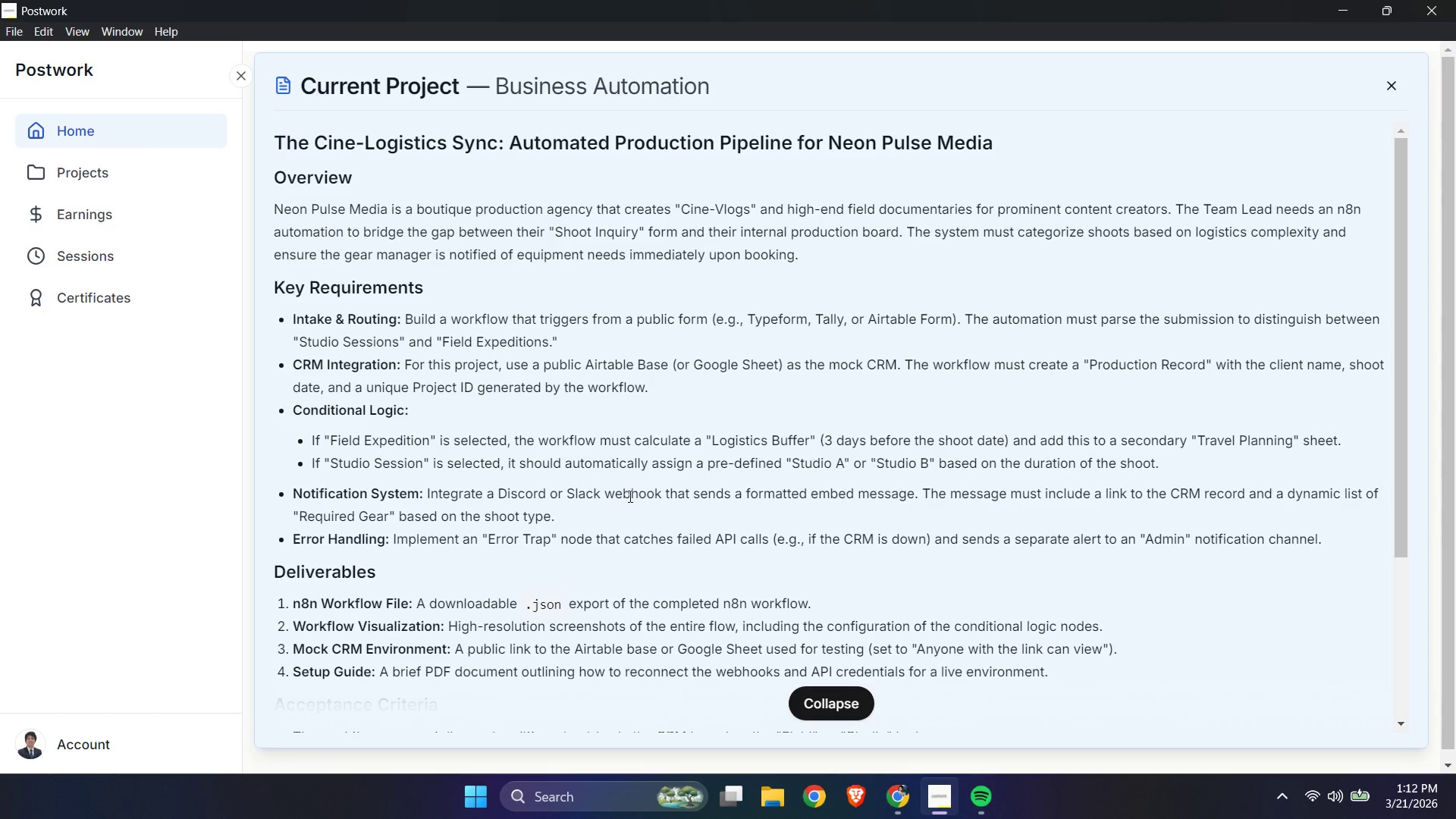 
left_click([761, 554])
 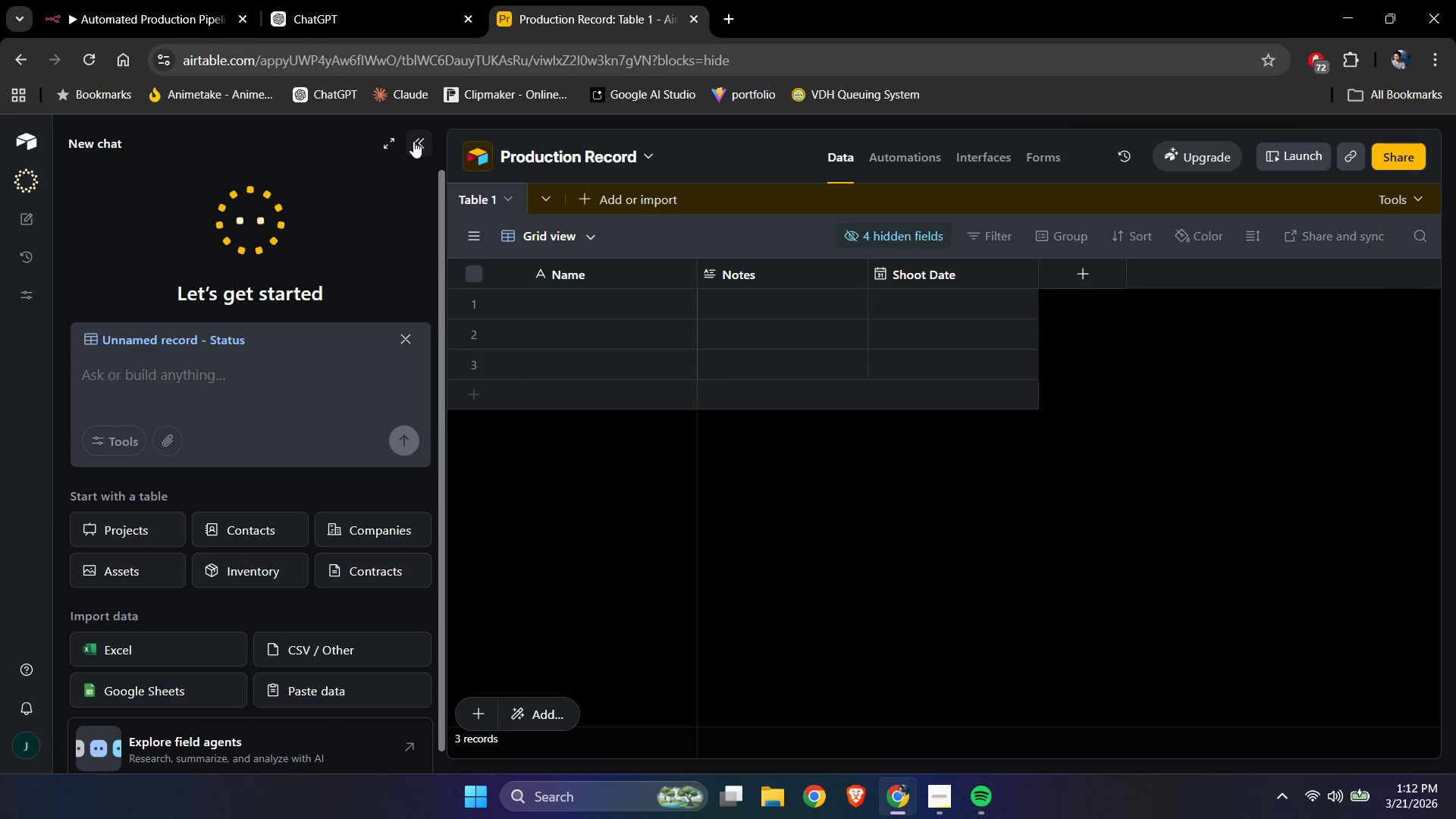 
left_click([413, 141])
 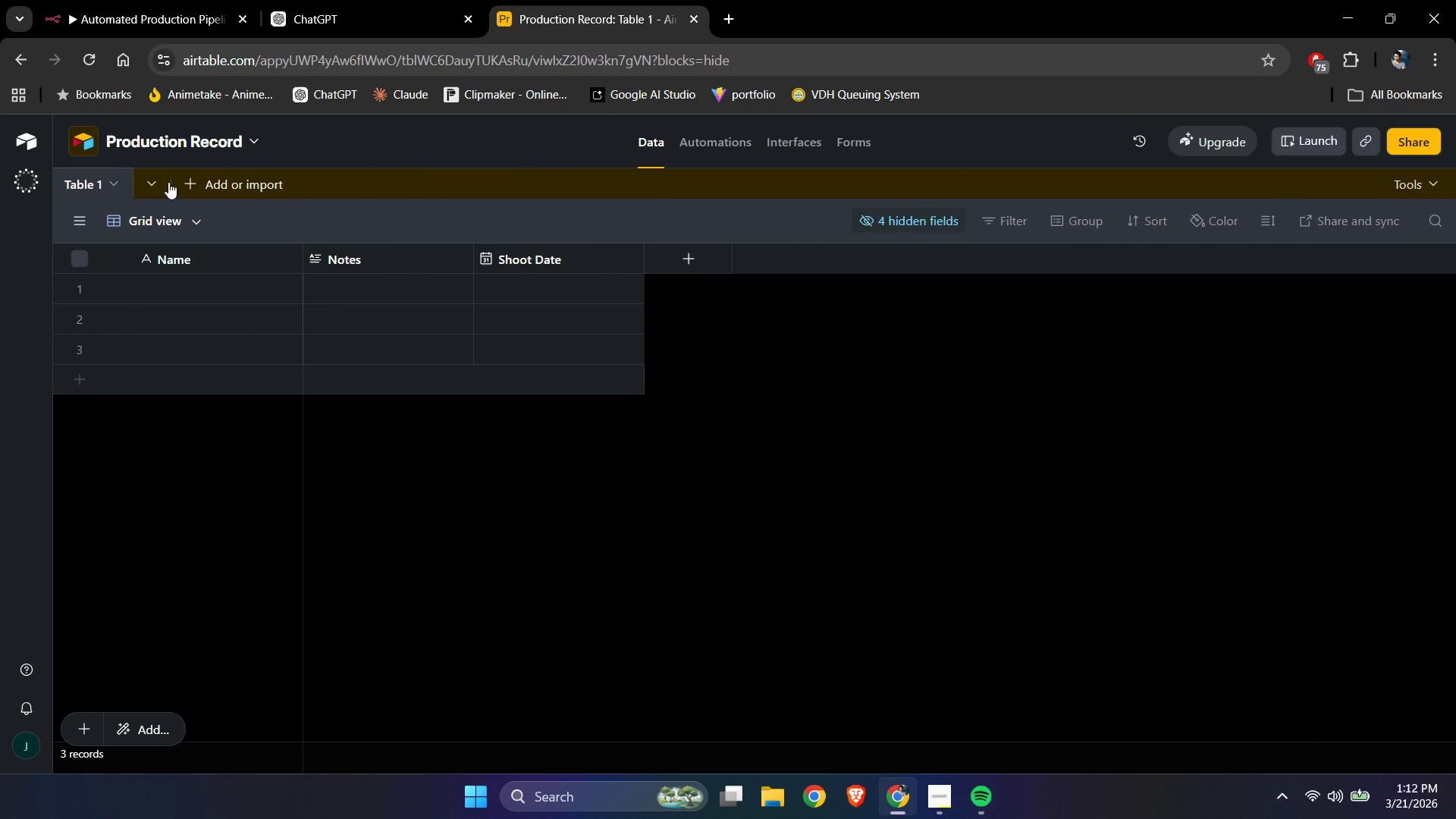 
left_click([154, 182])
 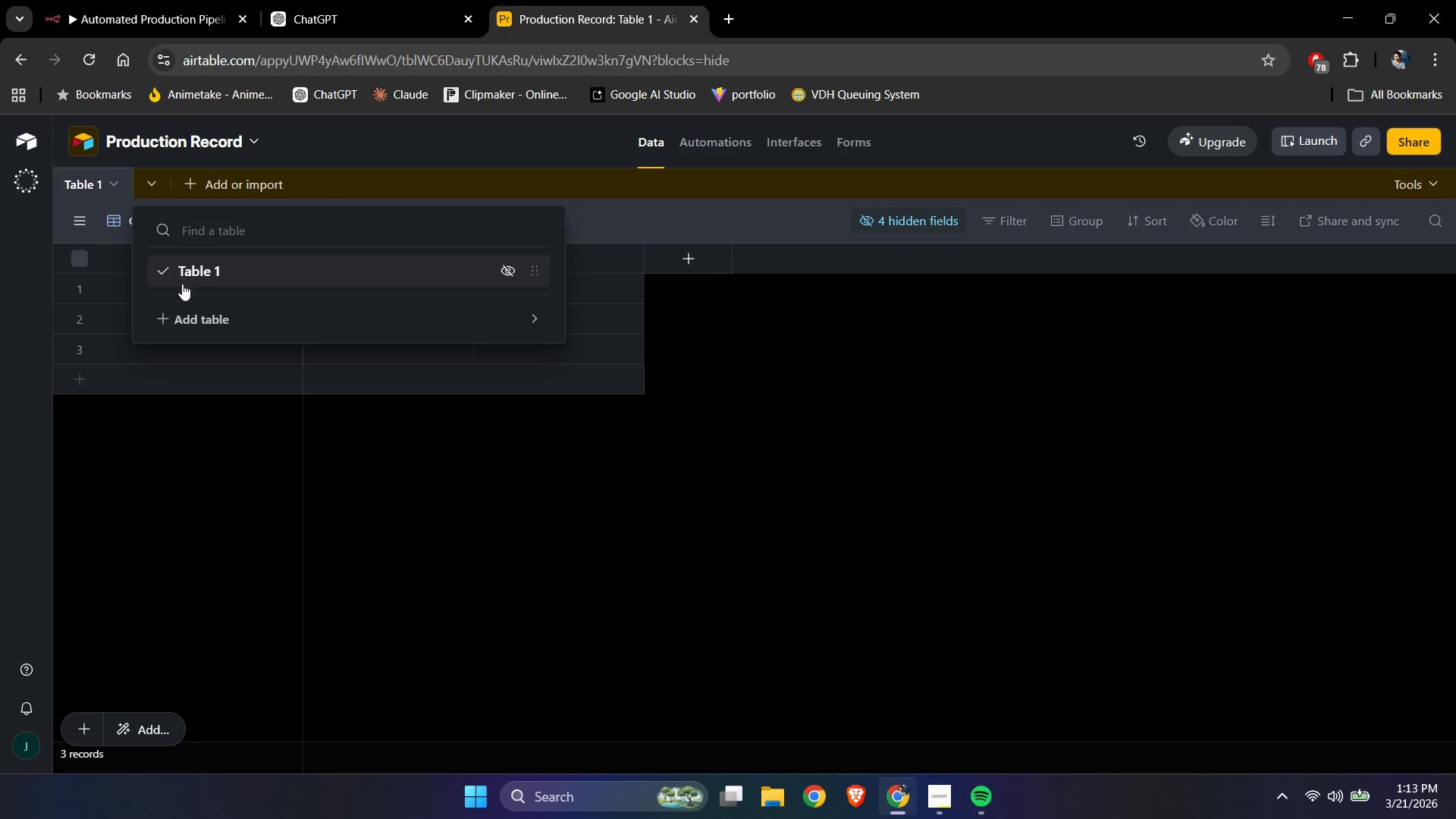 
left_click([165, 312])
 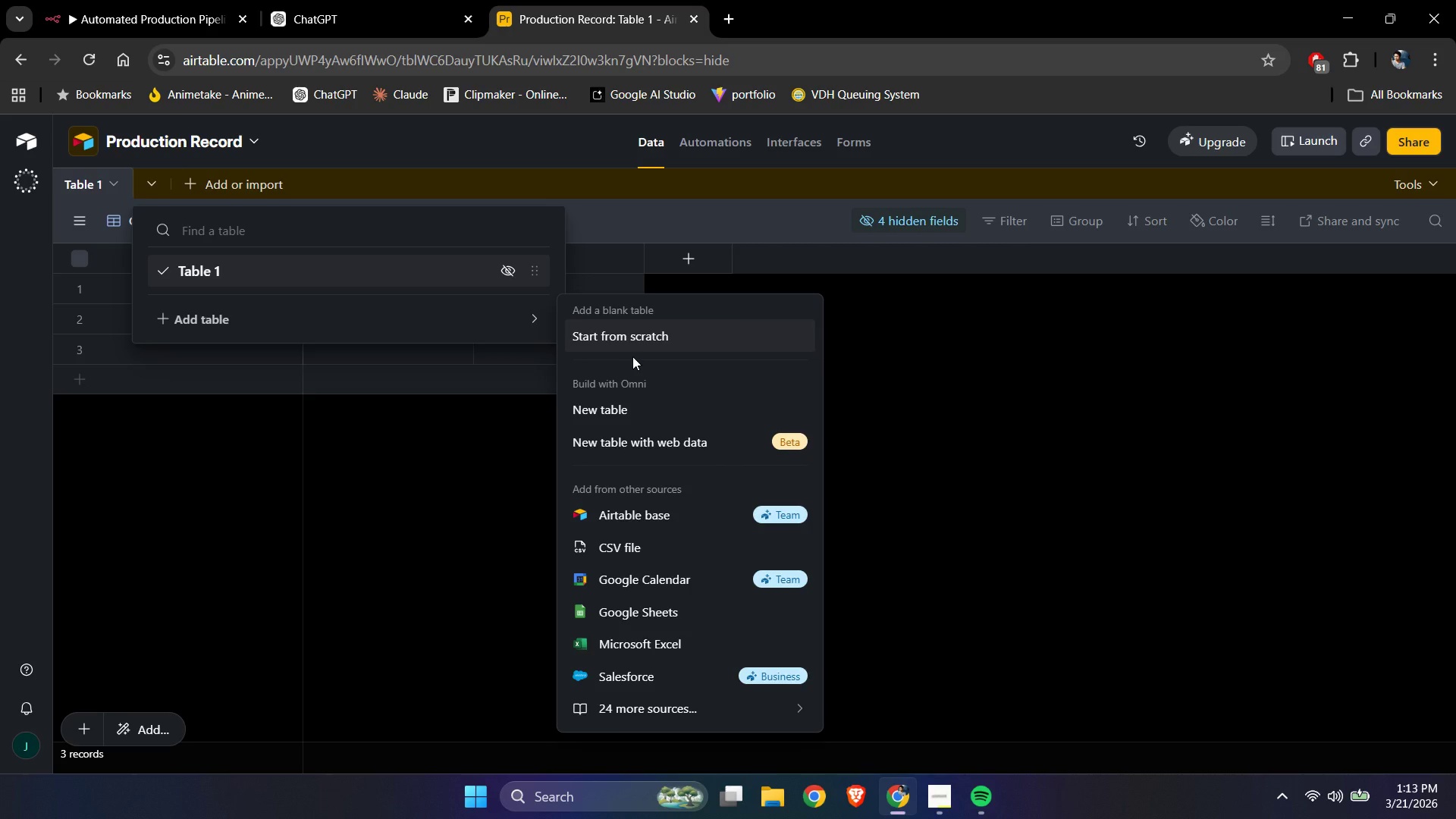 
left_click([606, 413])
 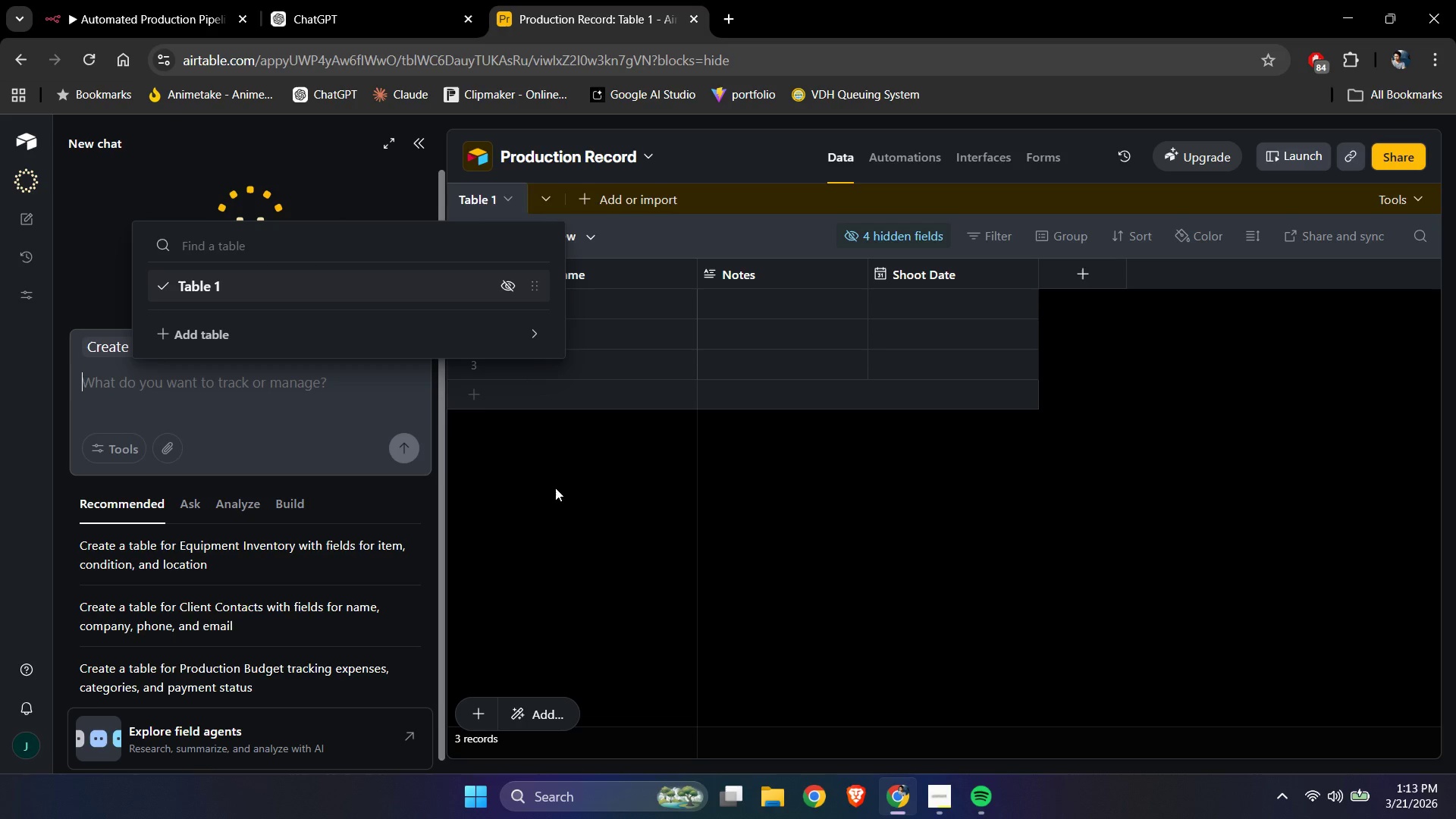 
wait(6.56)
 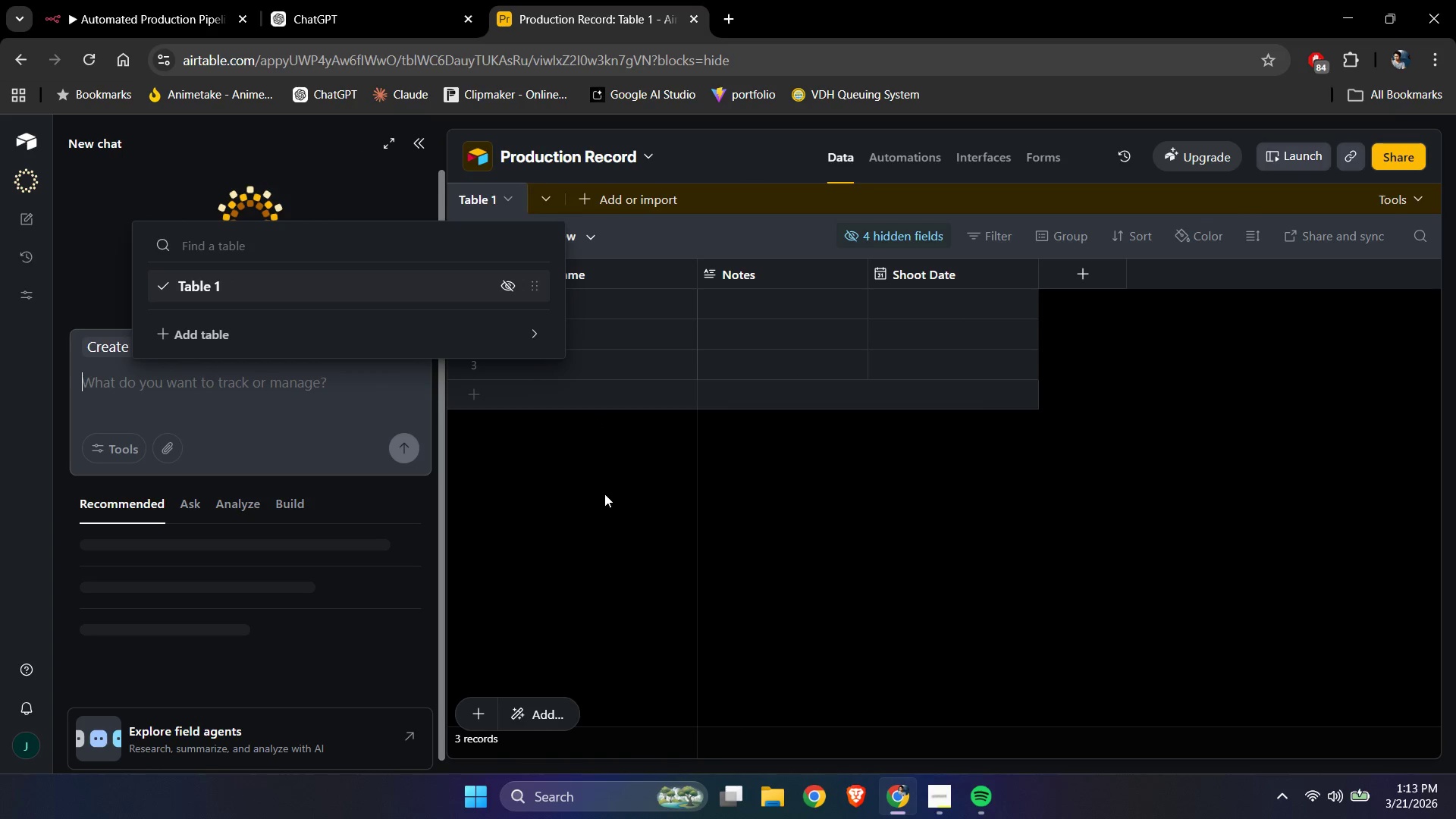 
left_click([532, 334])
 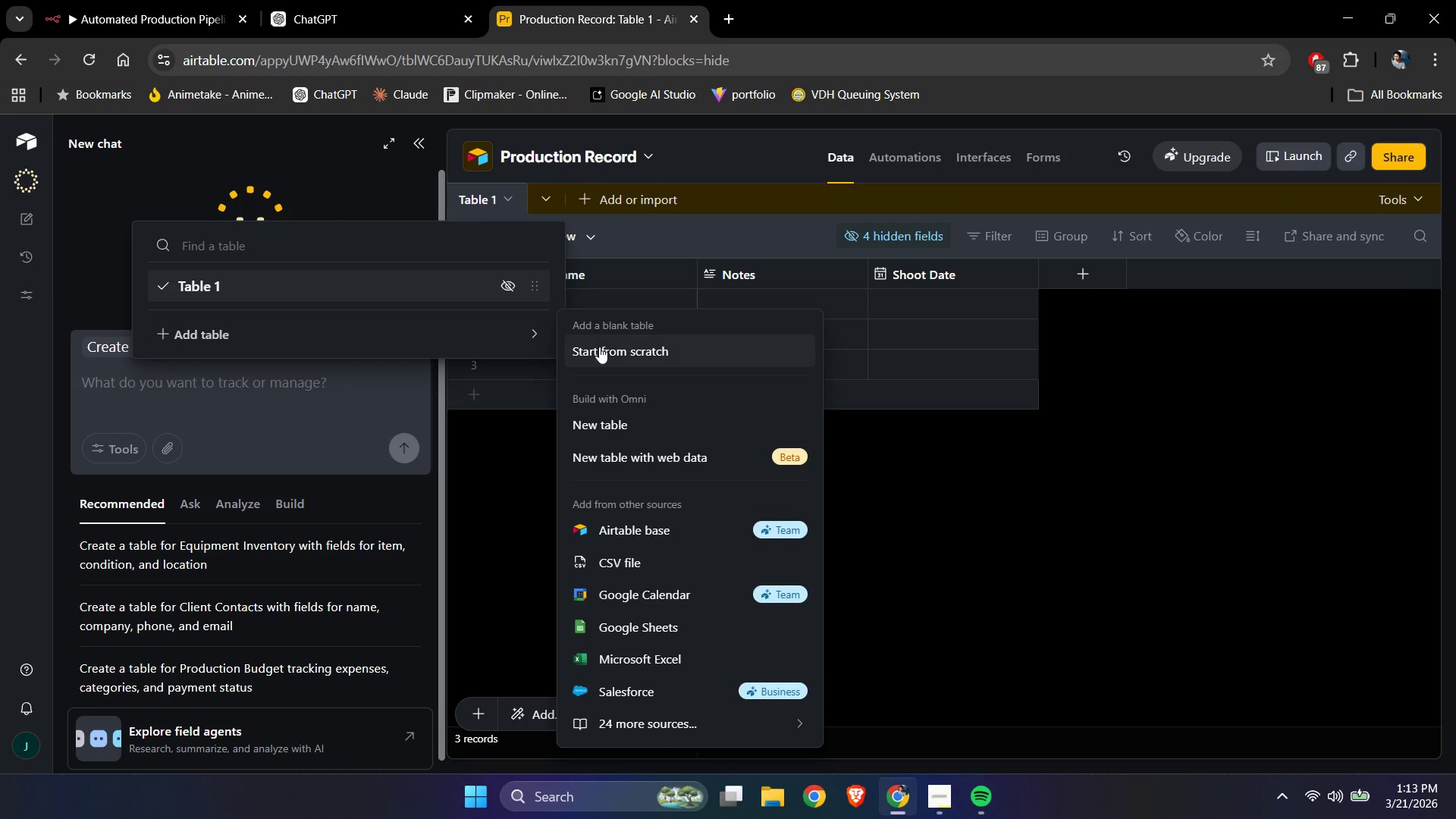 
left_click([610, 351])
 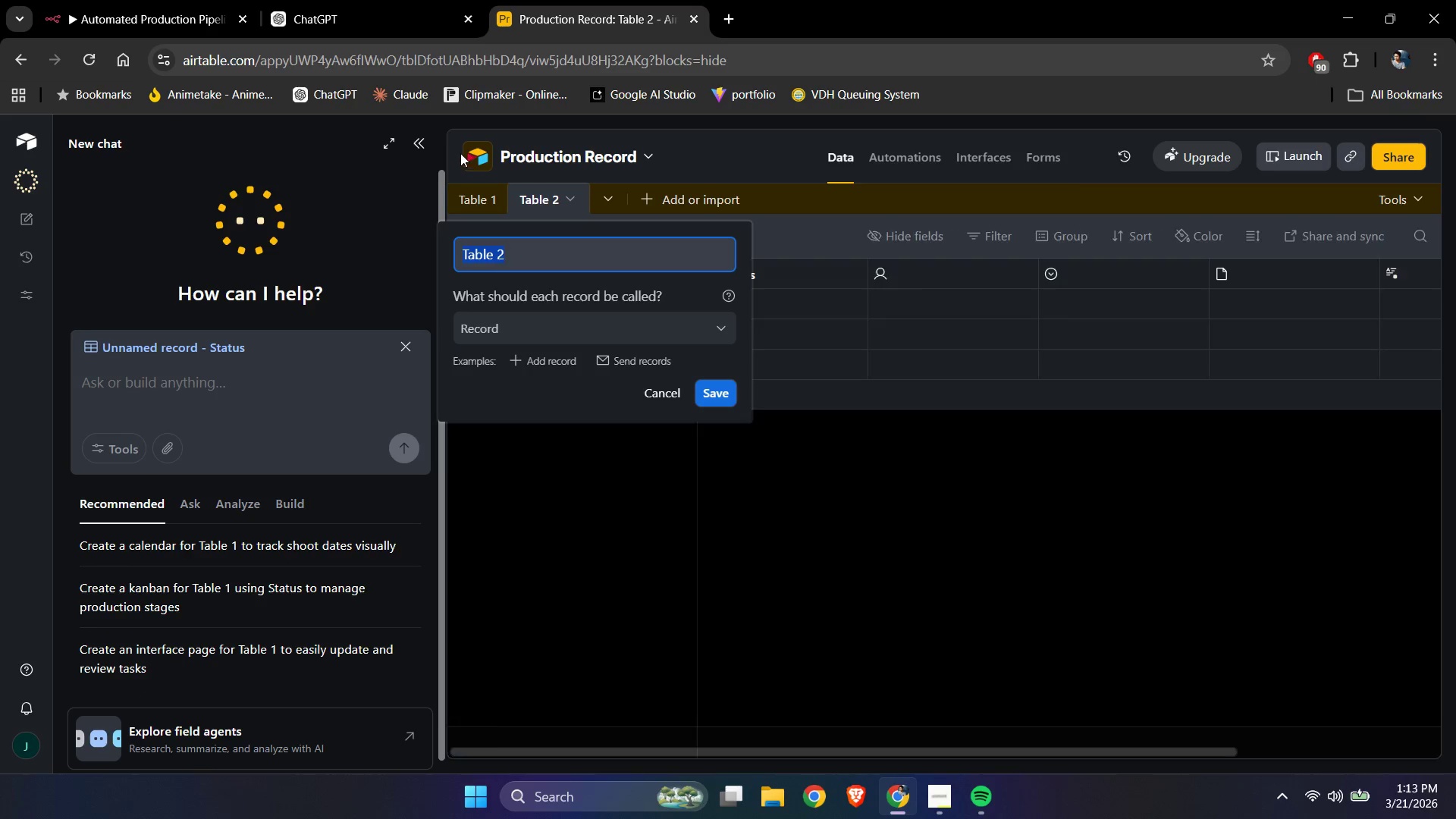 
left_click([425, 144])
 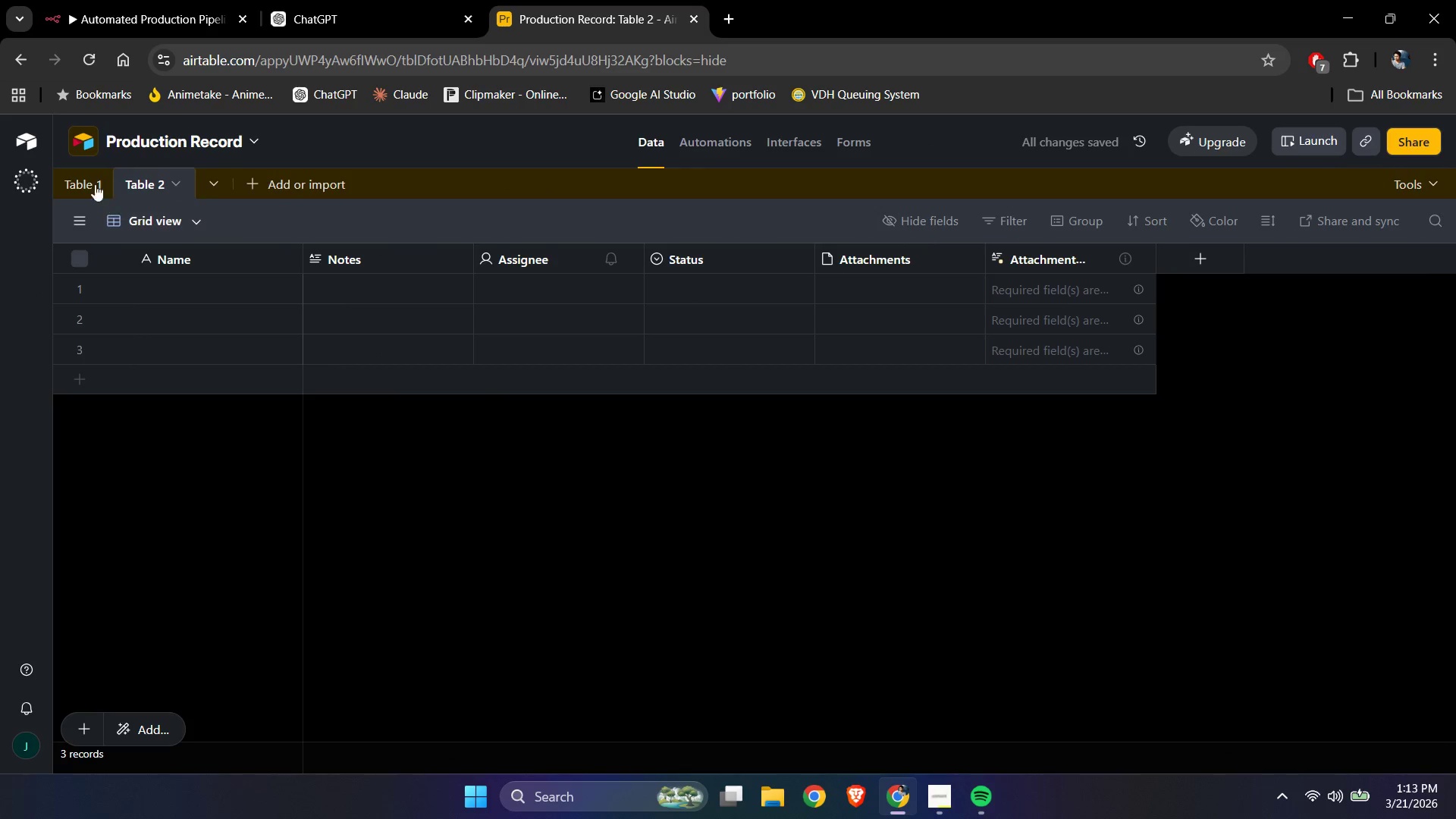 
left_click([80, 180])
 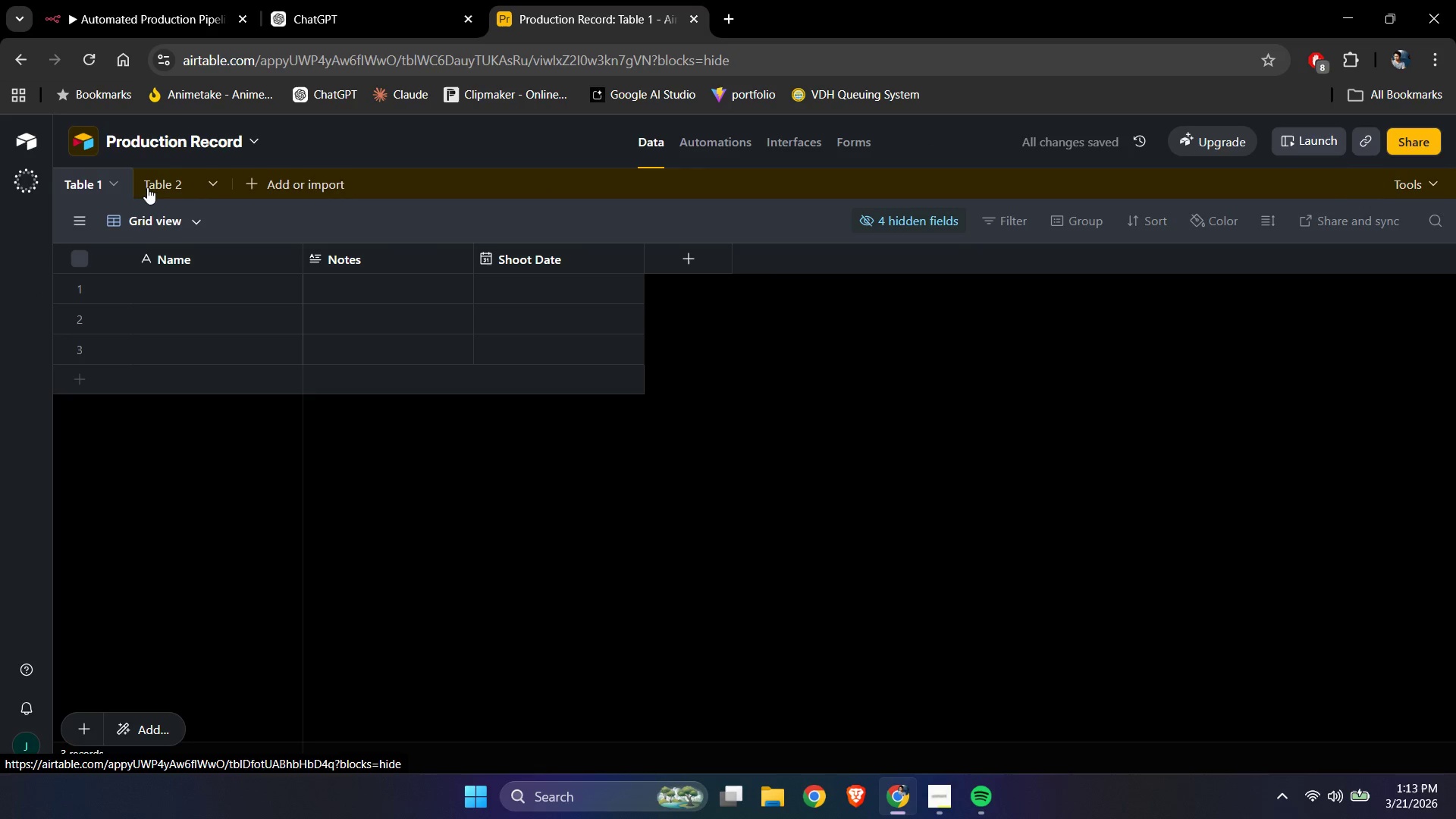 
left_click([111, 181])
 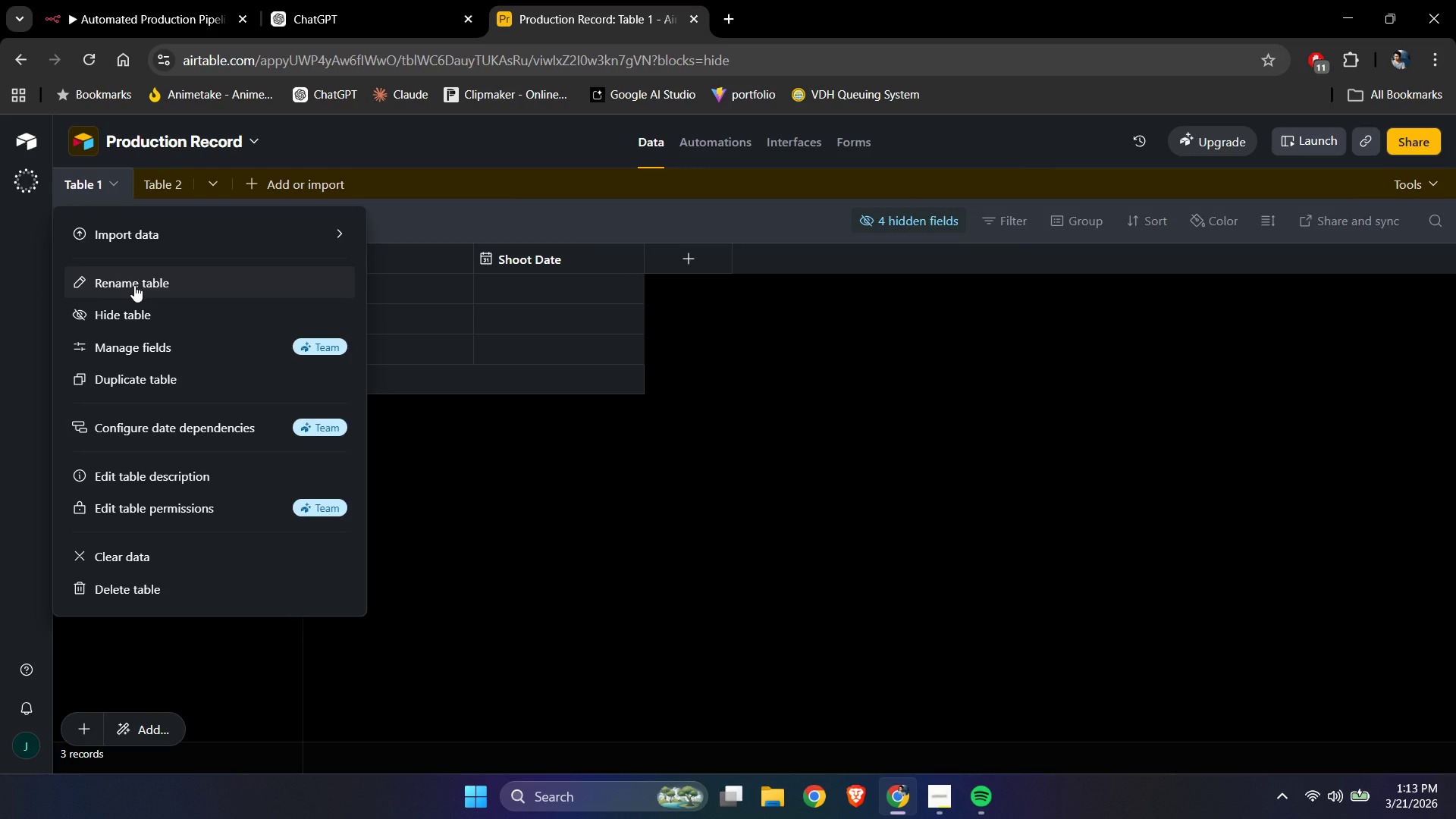 
left_click([902, 805])